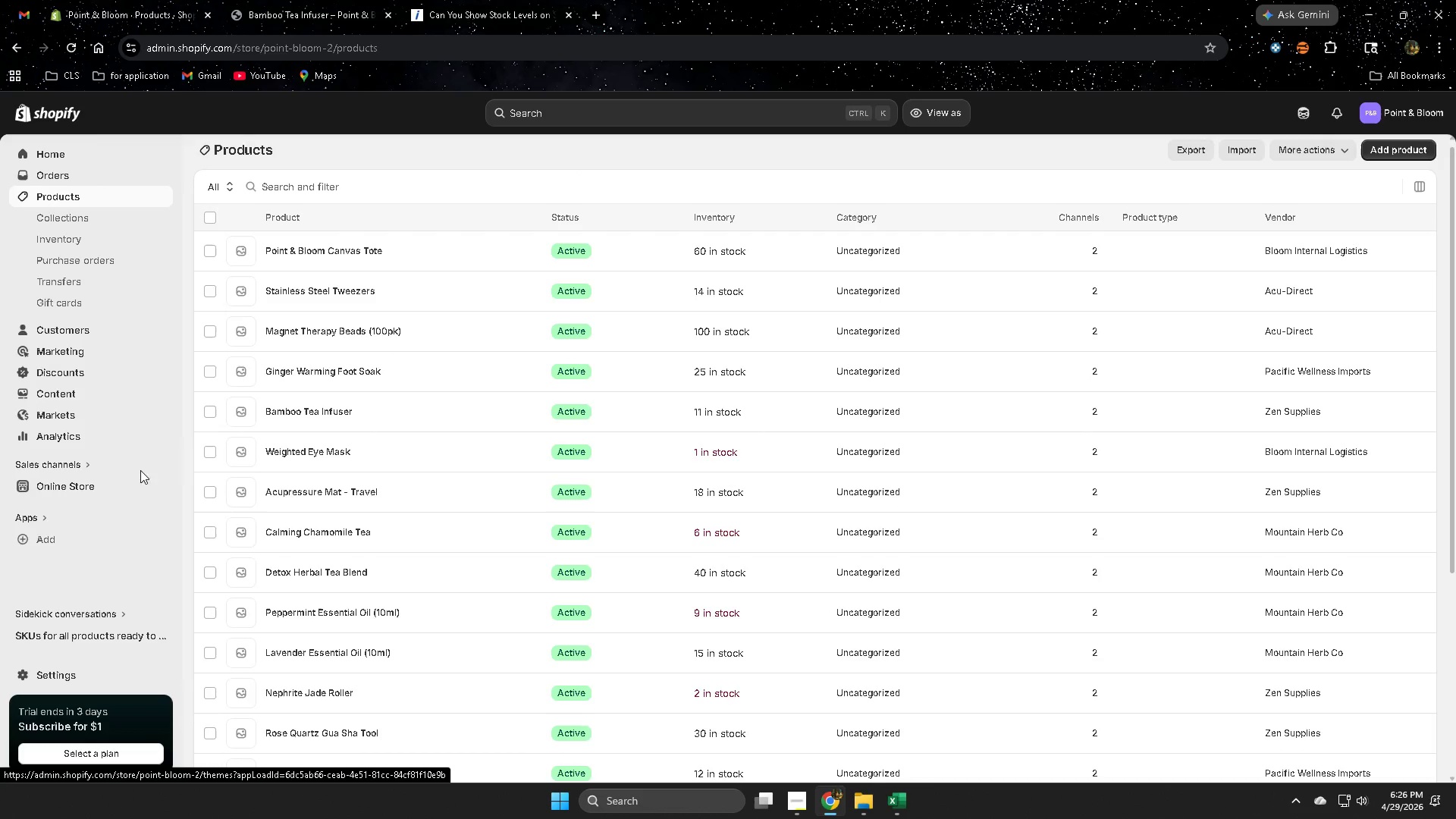 
scroll: coordinate [835, 386], scroll_direction: down, amount: 4.0
 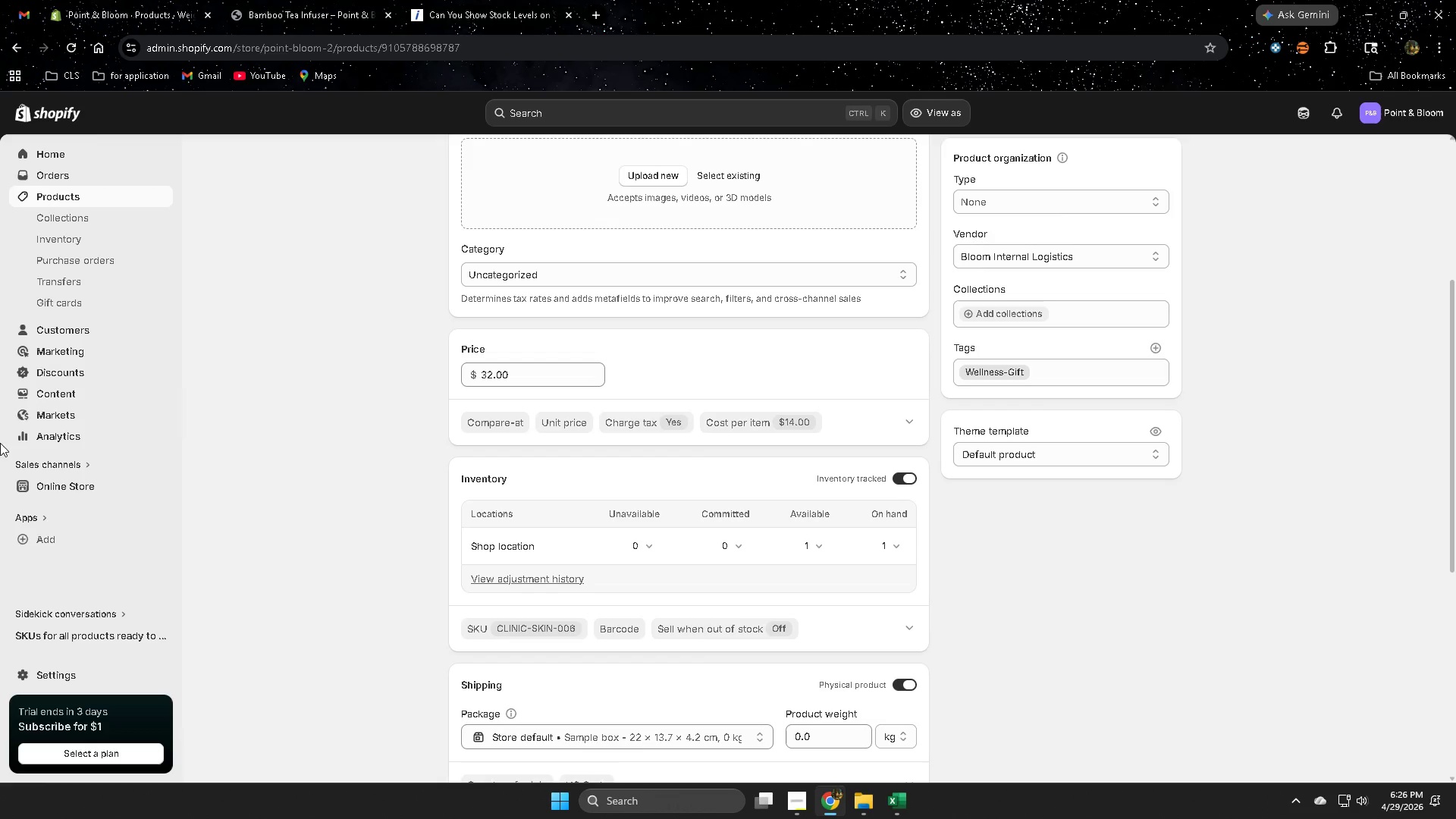 
left_click([80, 489])
 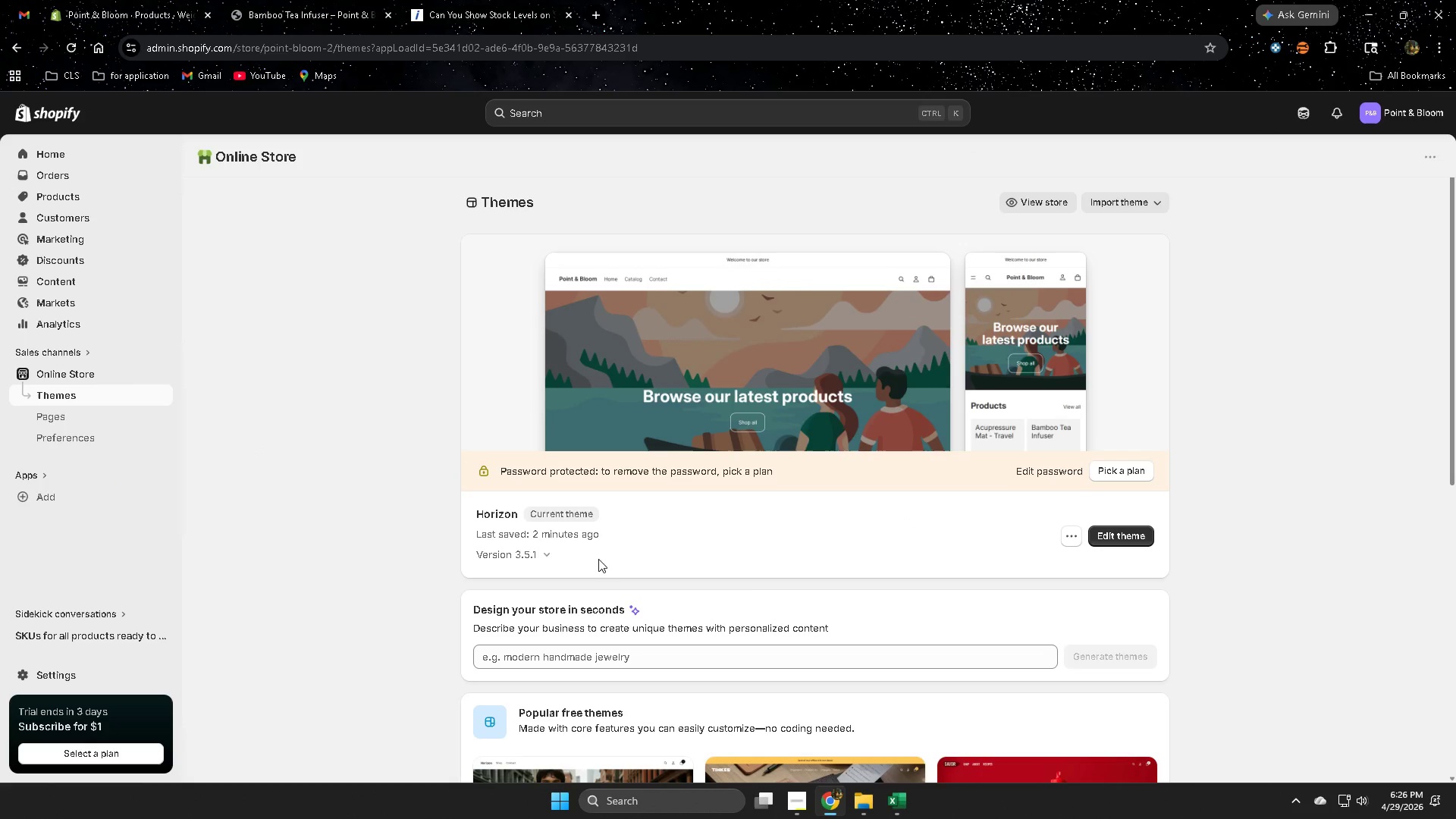 
wait(7.23)
 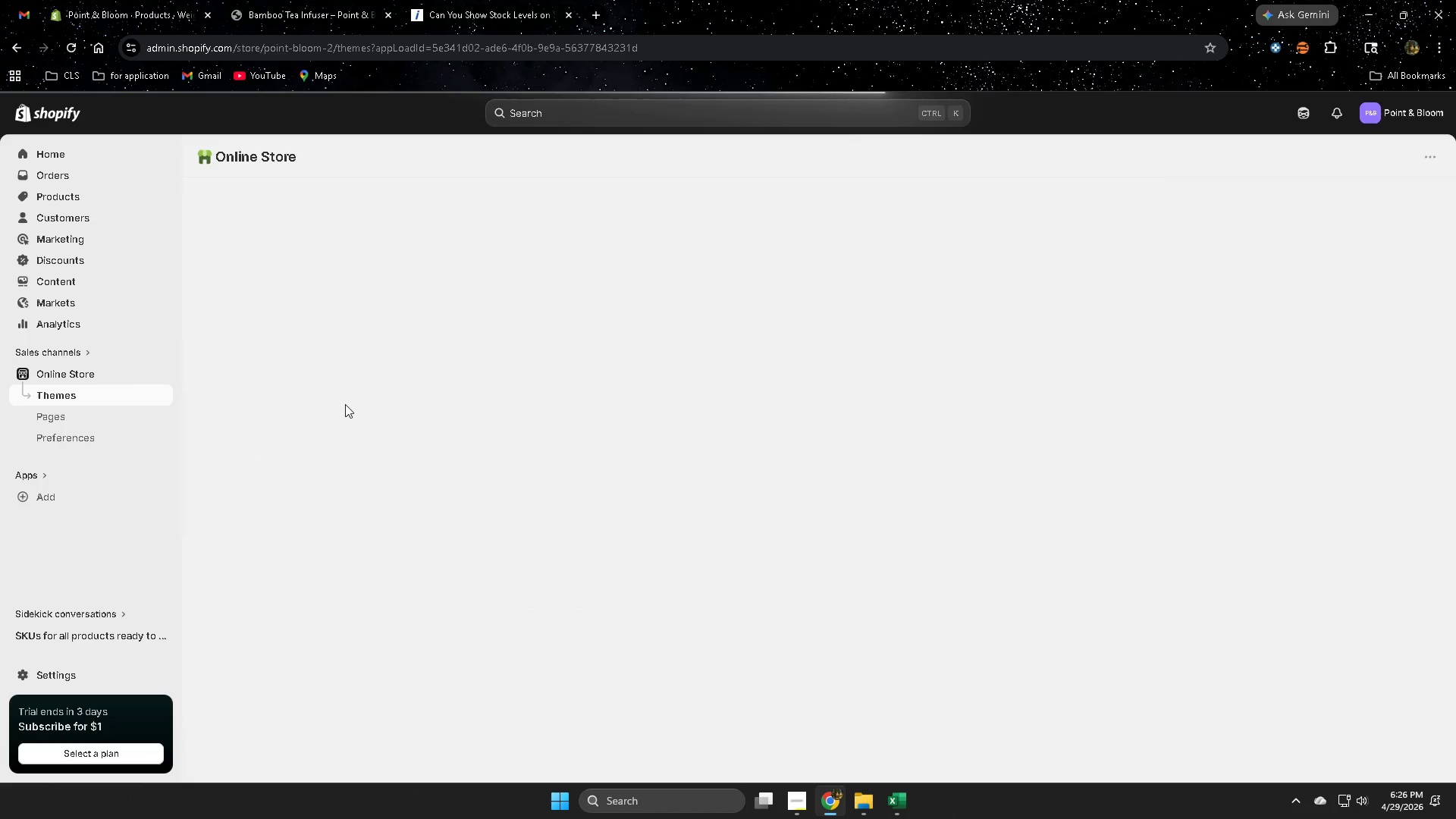 
left_click([1107, 535])
 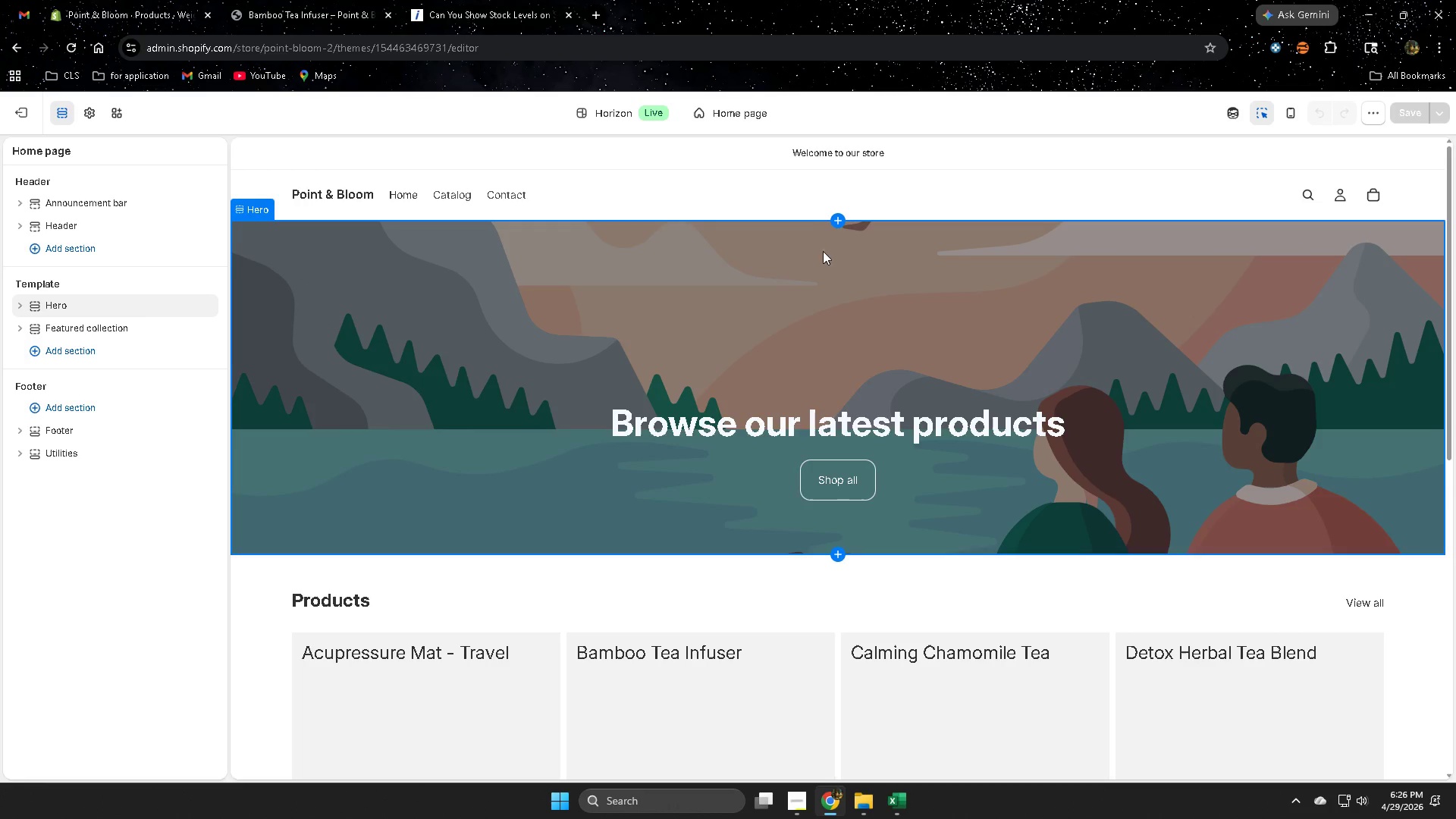 
left_click([777, 111])
 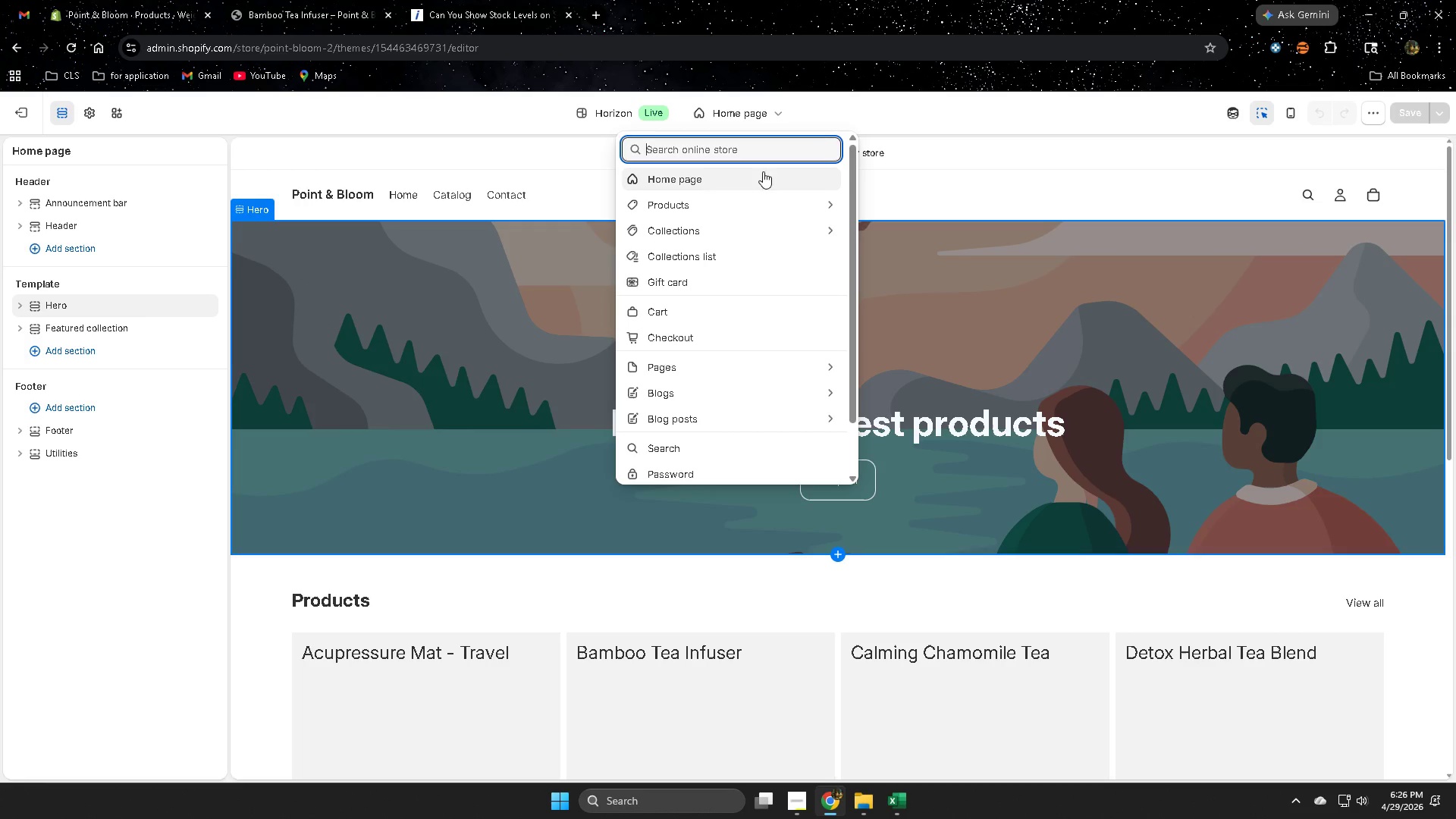 
left_click([753, 207])
 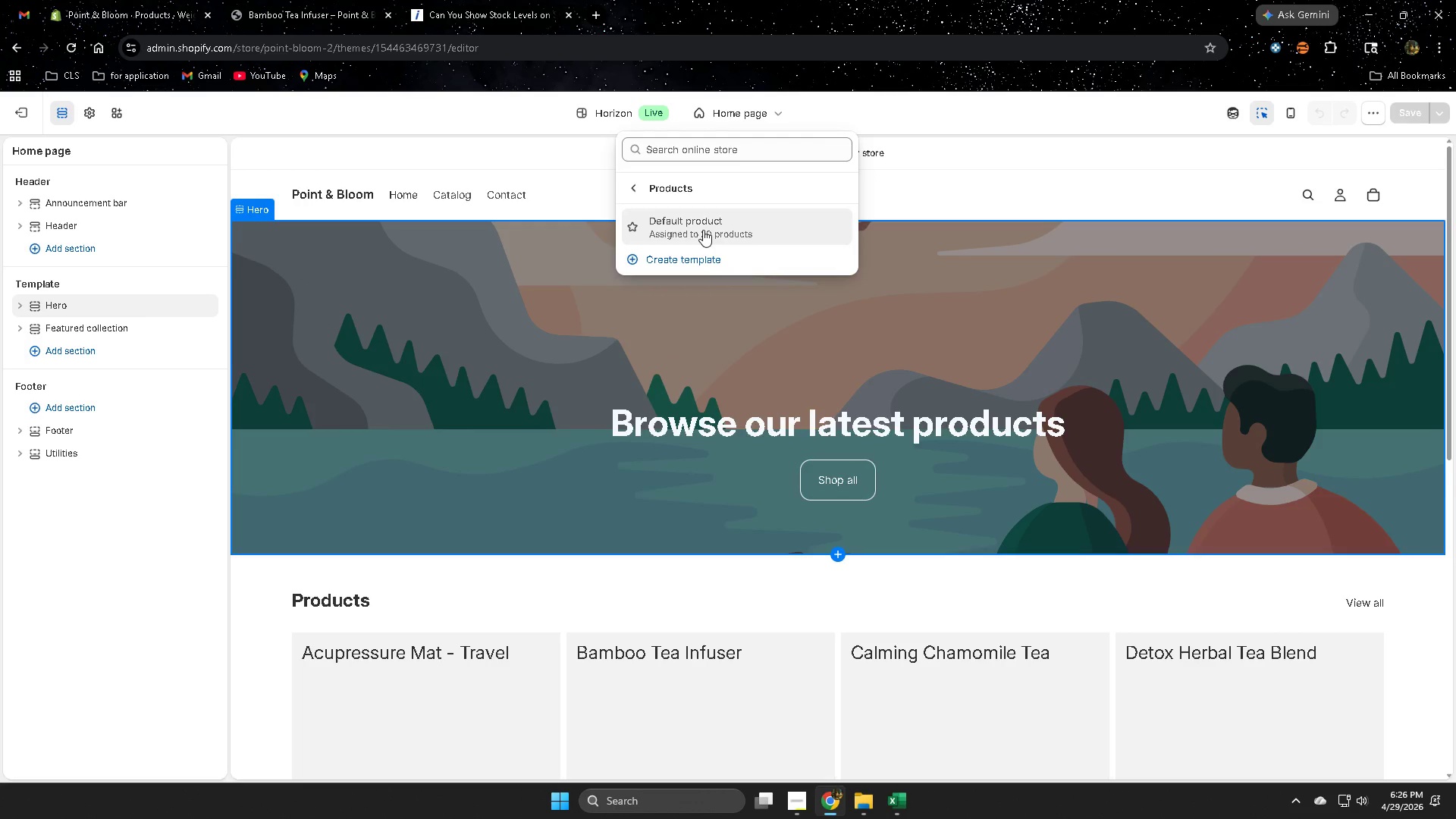 
wait(5.28)
 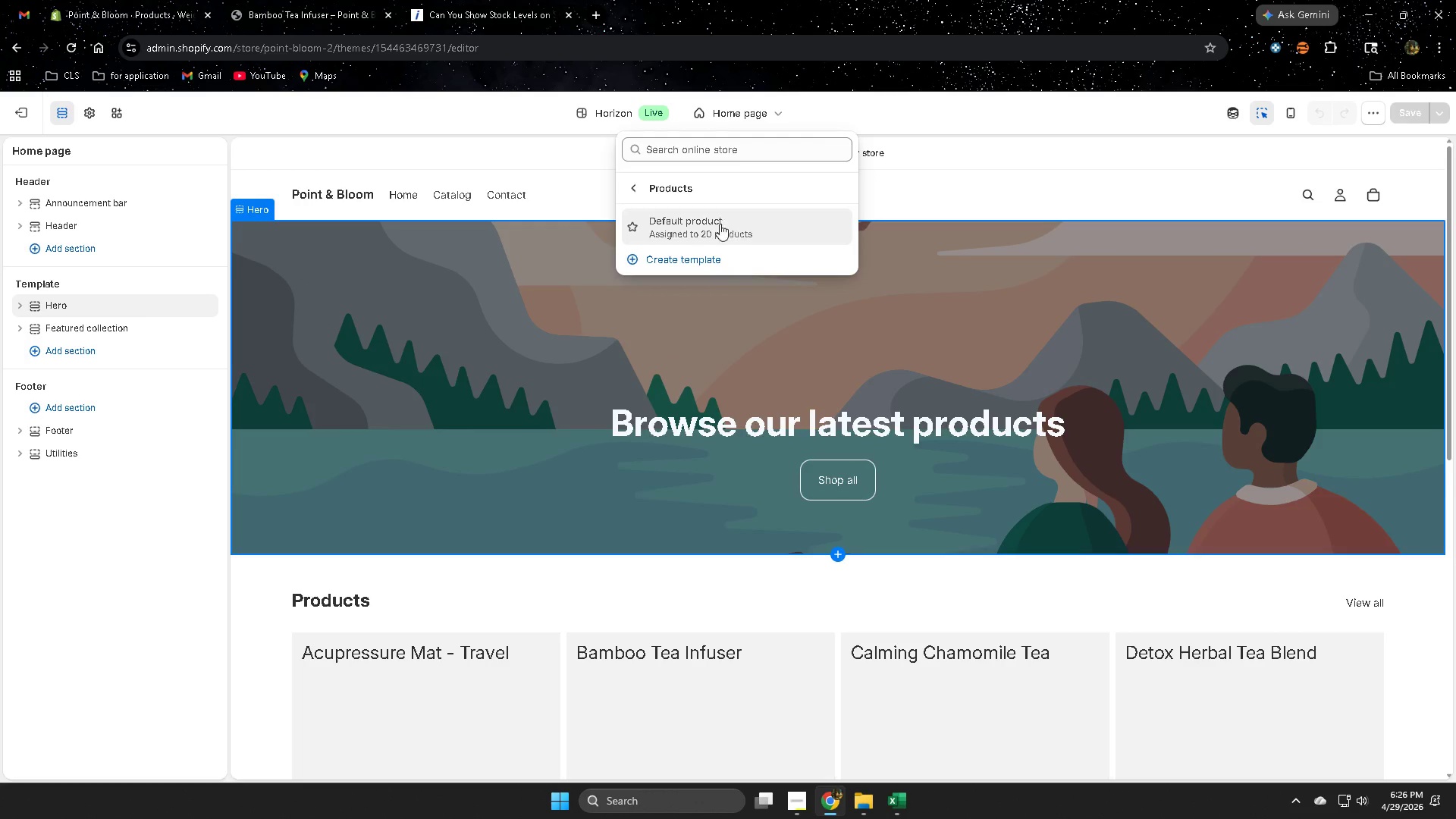 
left_click([632, 225])
 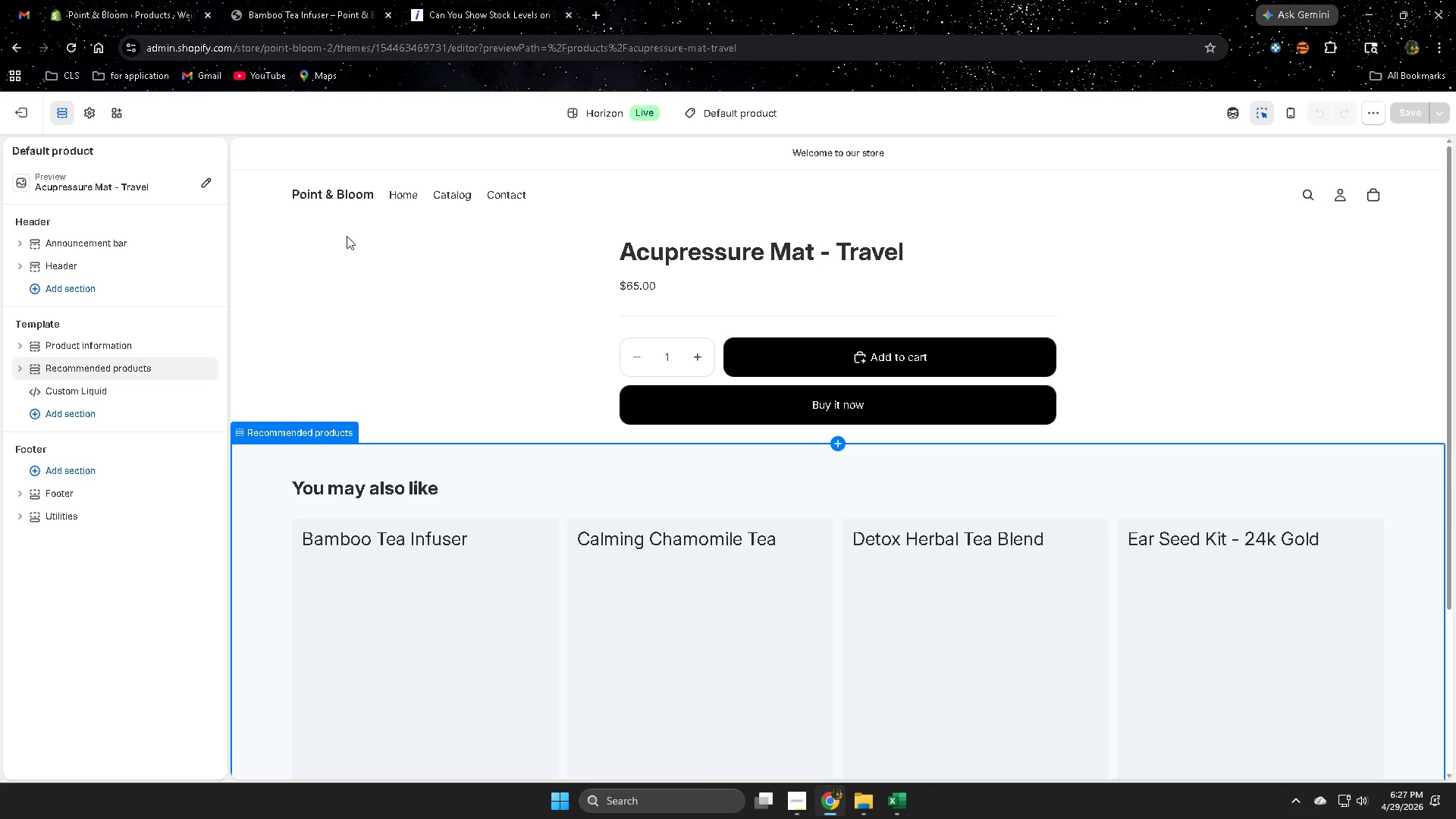 
wait(7.28)
 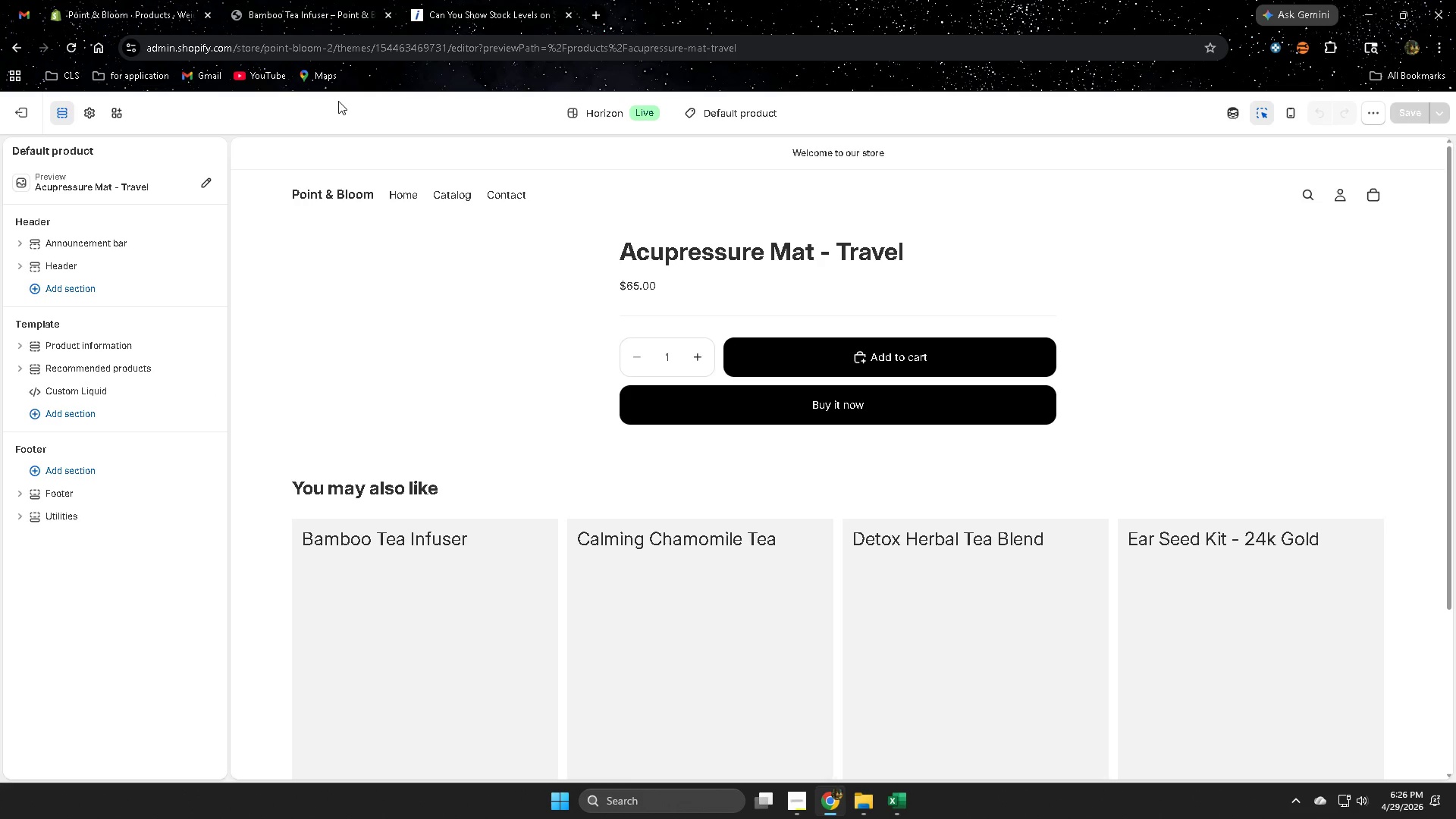 
scroll: coordinate [1276, 566], scroll_direction: down, amount: 4.0
 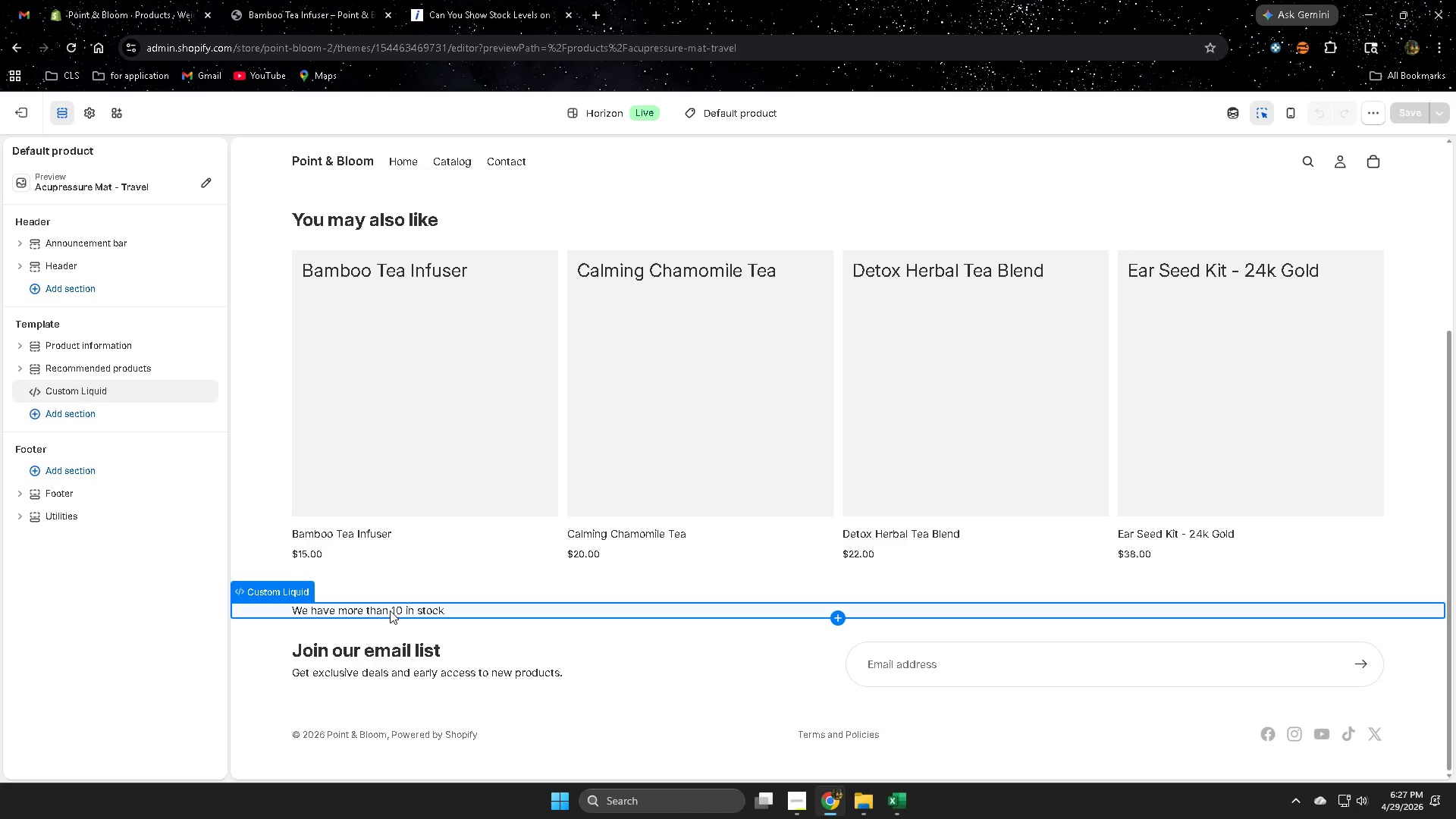 
wait(7.55)
 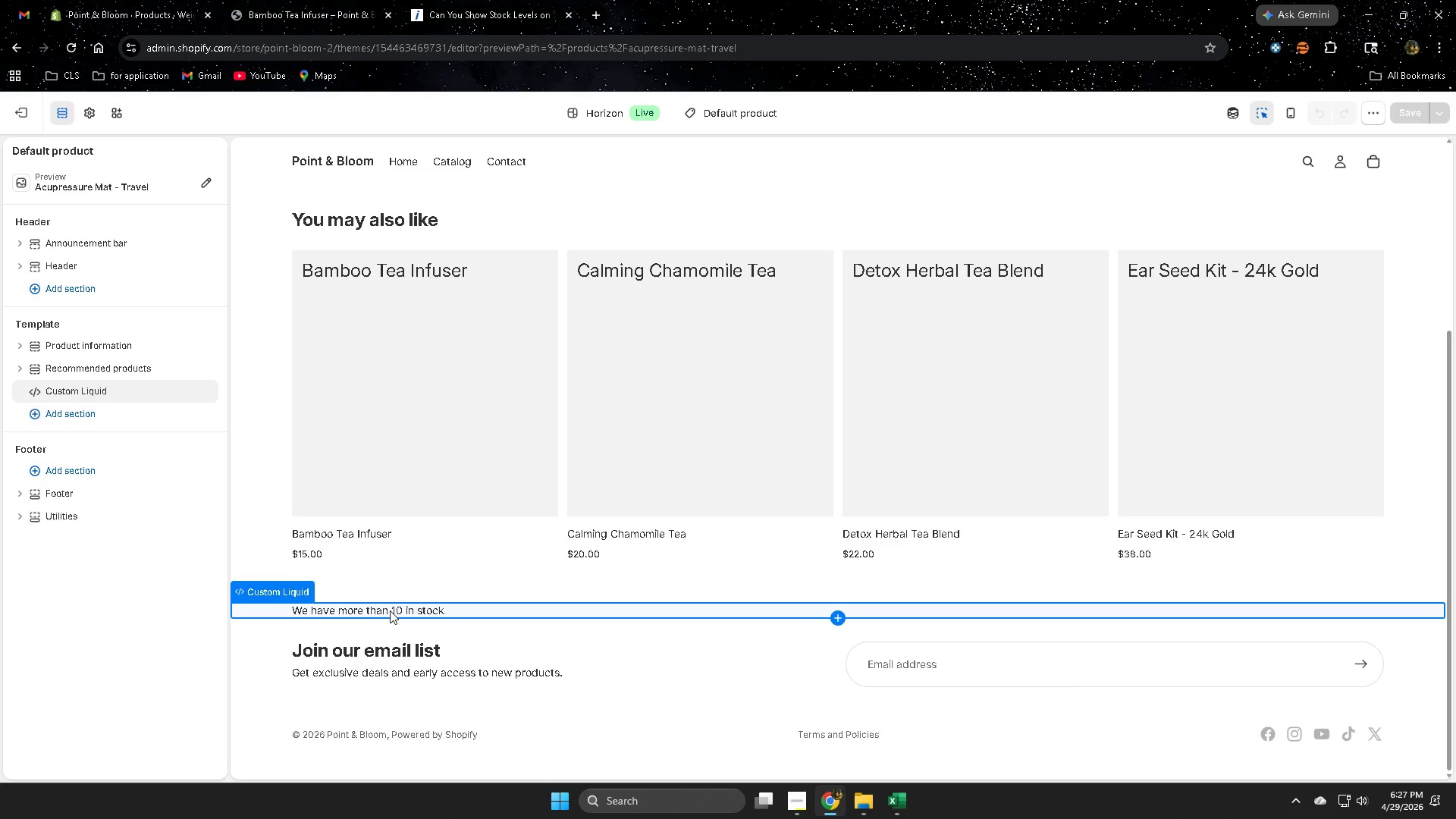 
scroll: coordinate [1032, 454], scroll_direction: up, amount: 2.0
 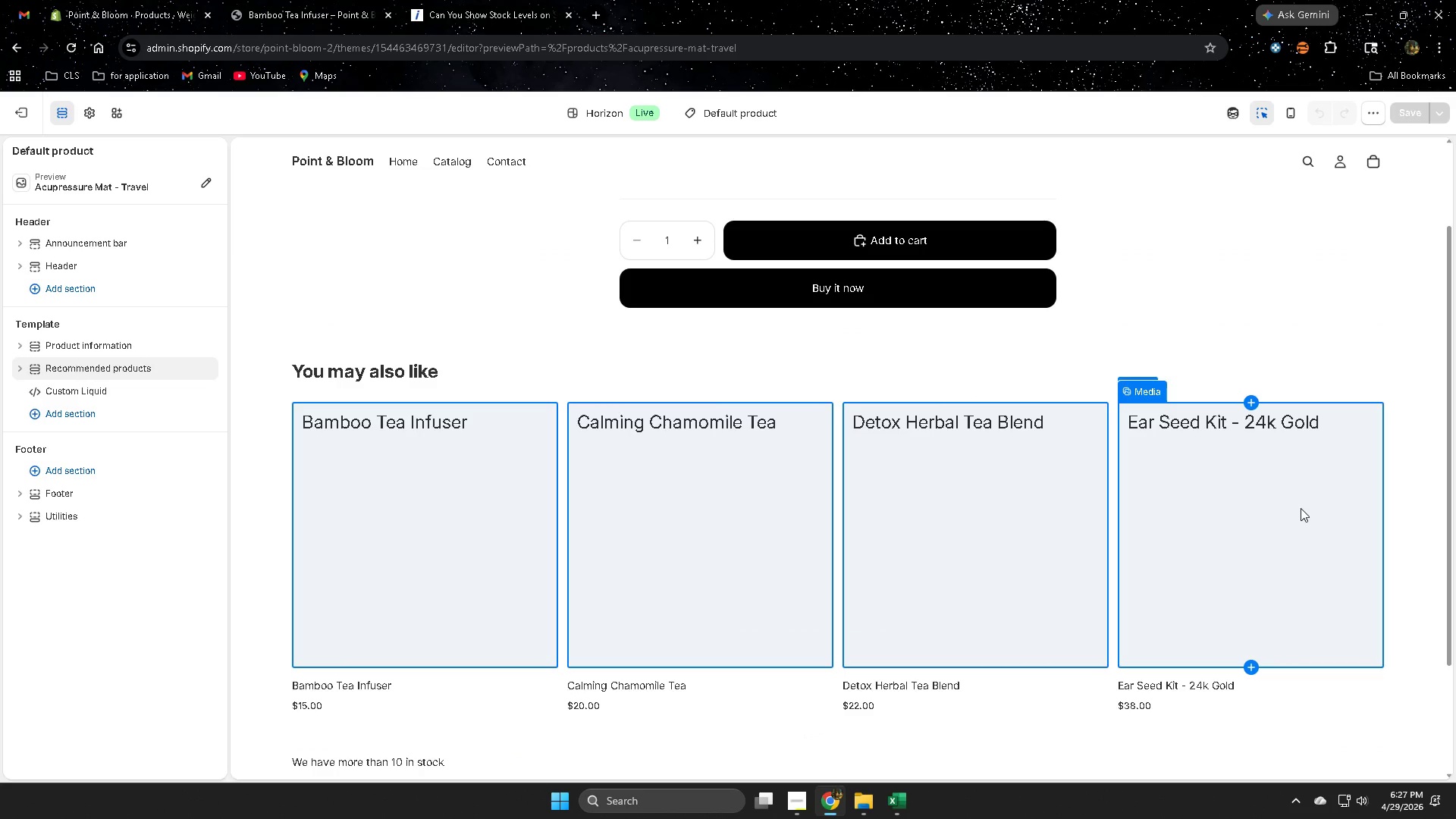 
scroll: coordinate [1210, 551], scroll_direction: down, amount: 8.0
 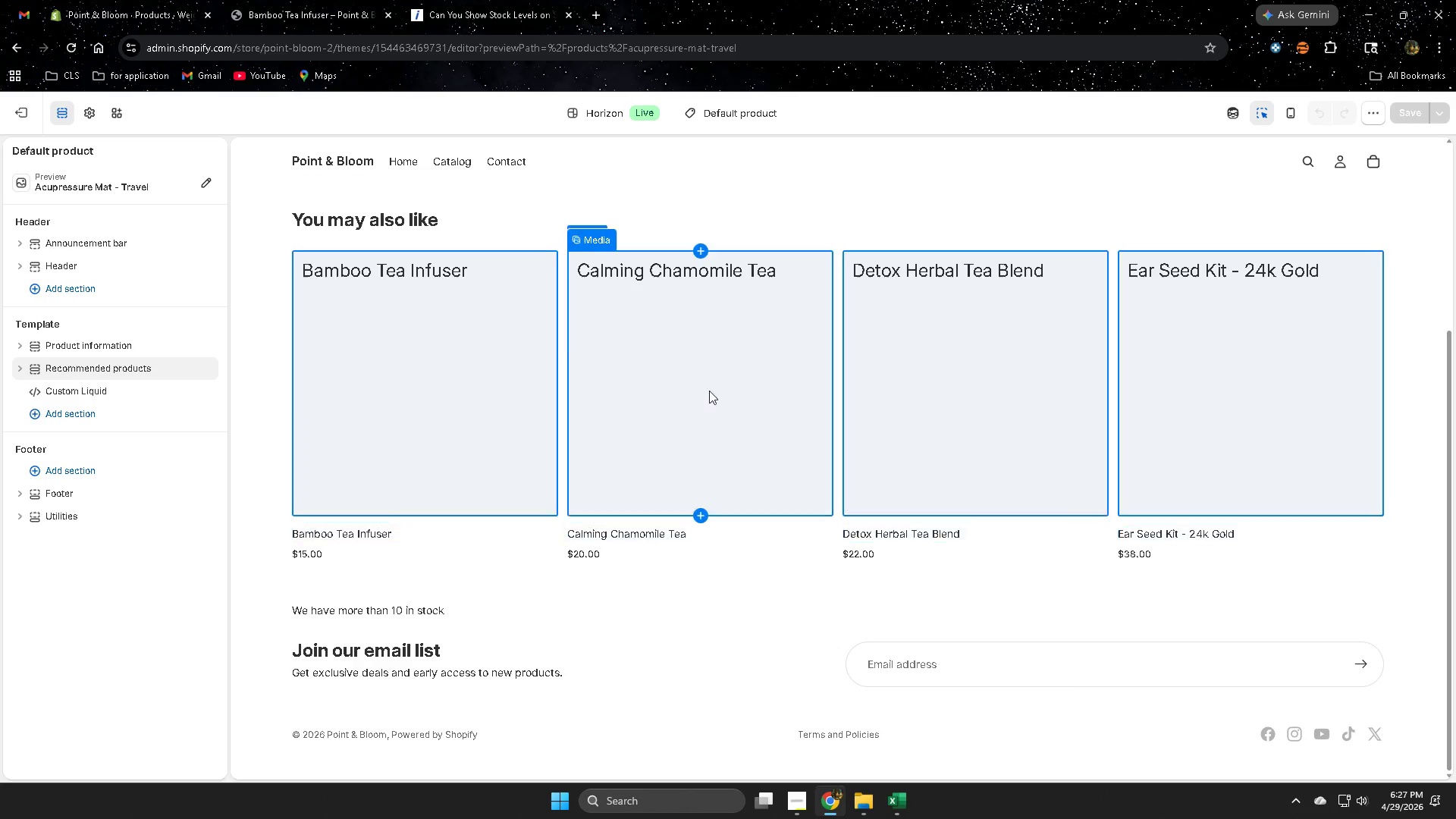 
scroll: coordinate [855, 403], scroll_direction: up, amount: 3.0
 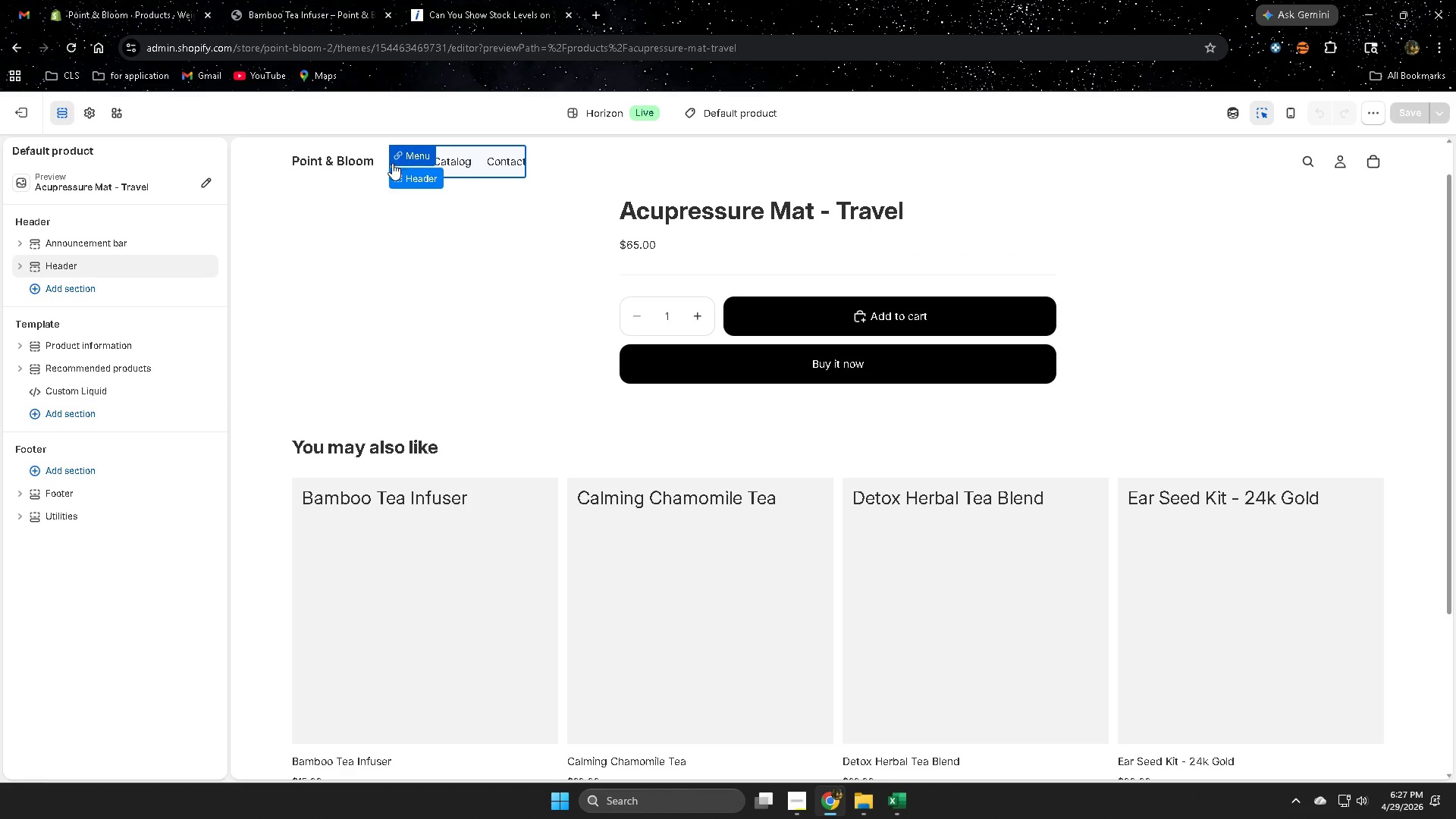 
wait(8.92)
 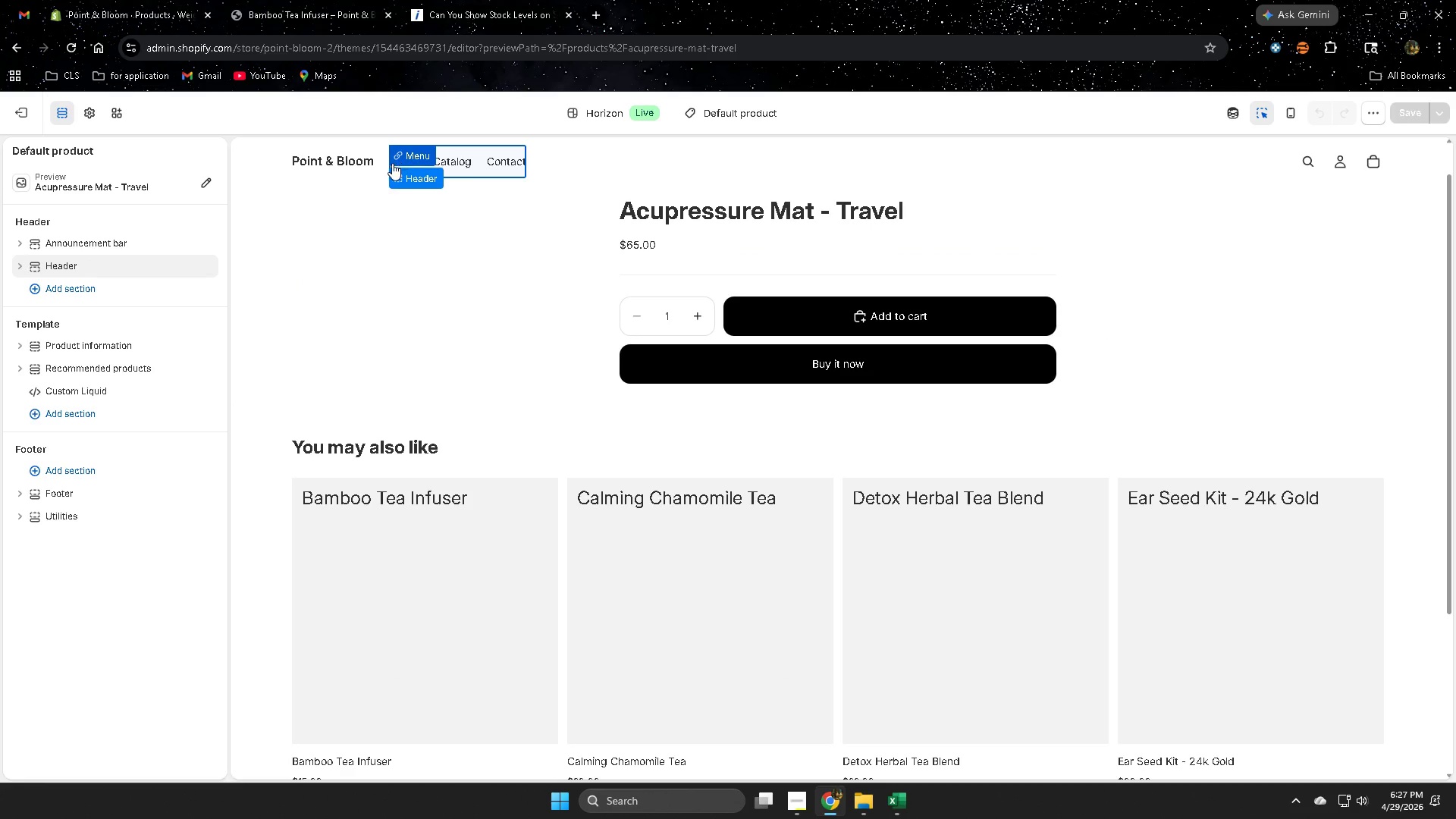 
scroll: coordinate [460, 369], scroll_direction: down, amount: 8.0
 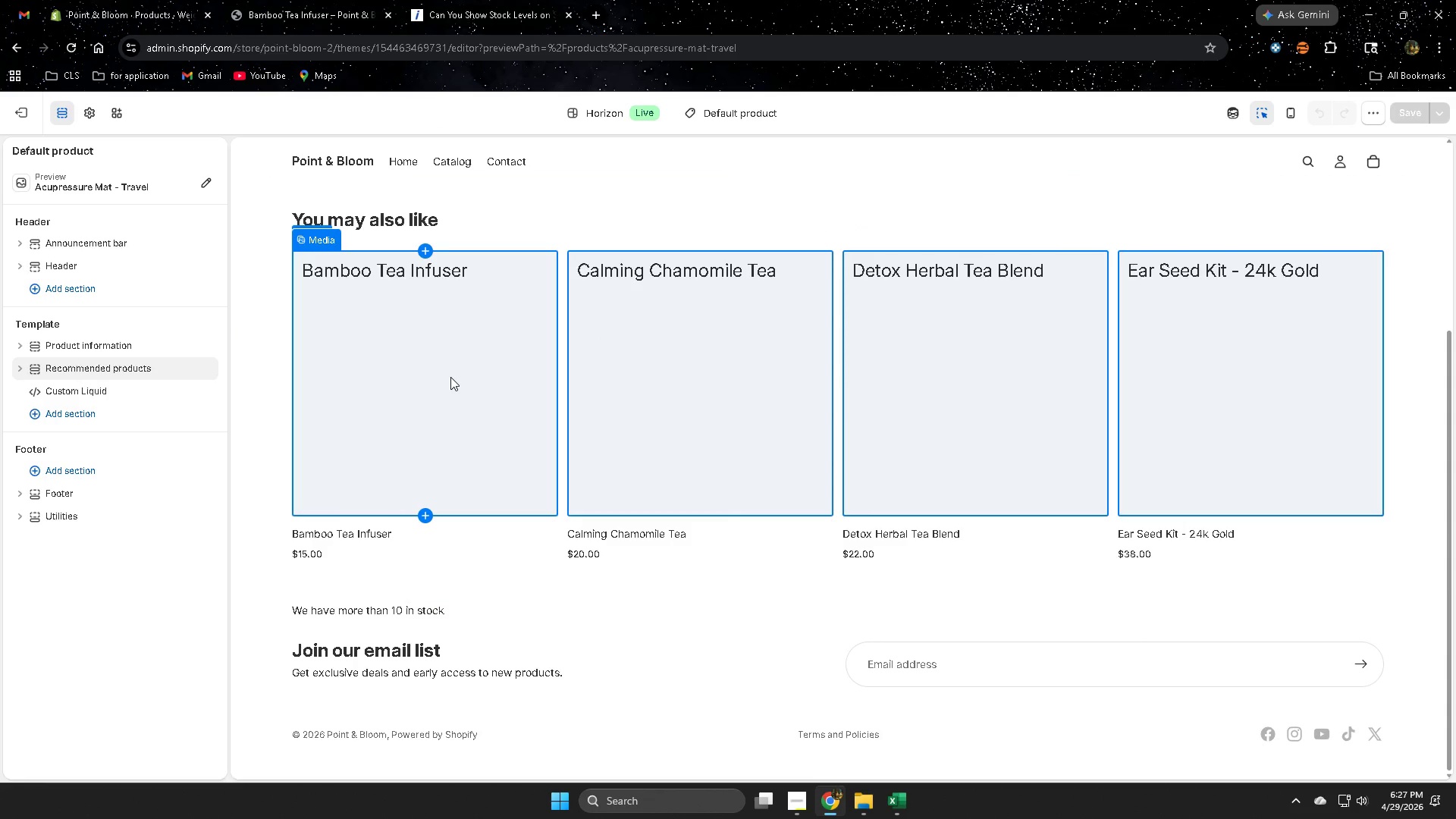 
left_click([1238, 398])
 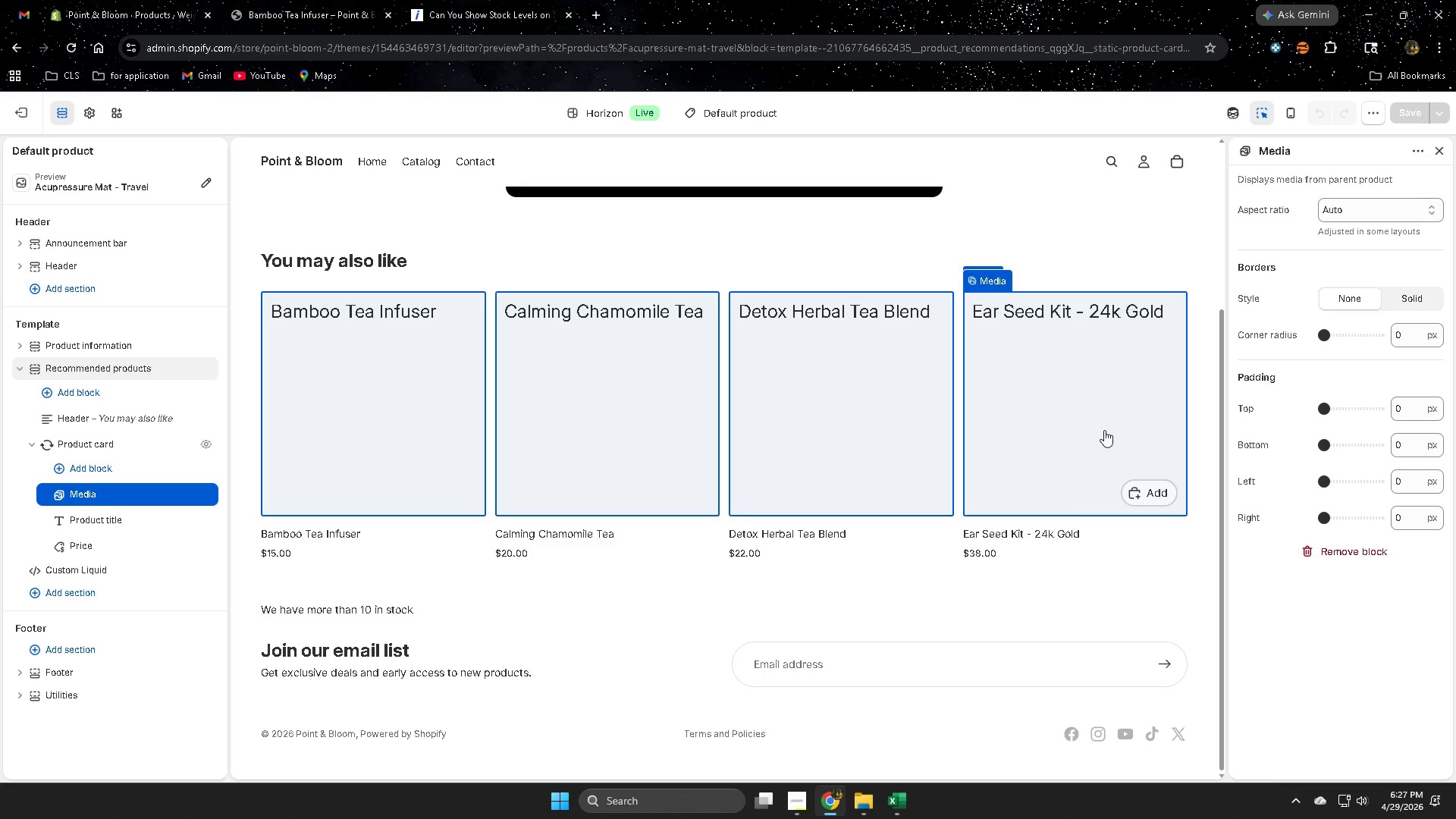 
left_click([1103, 430])
 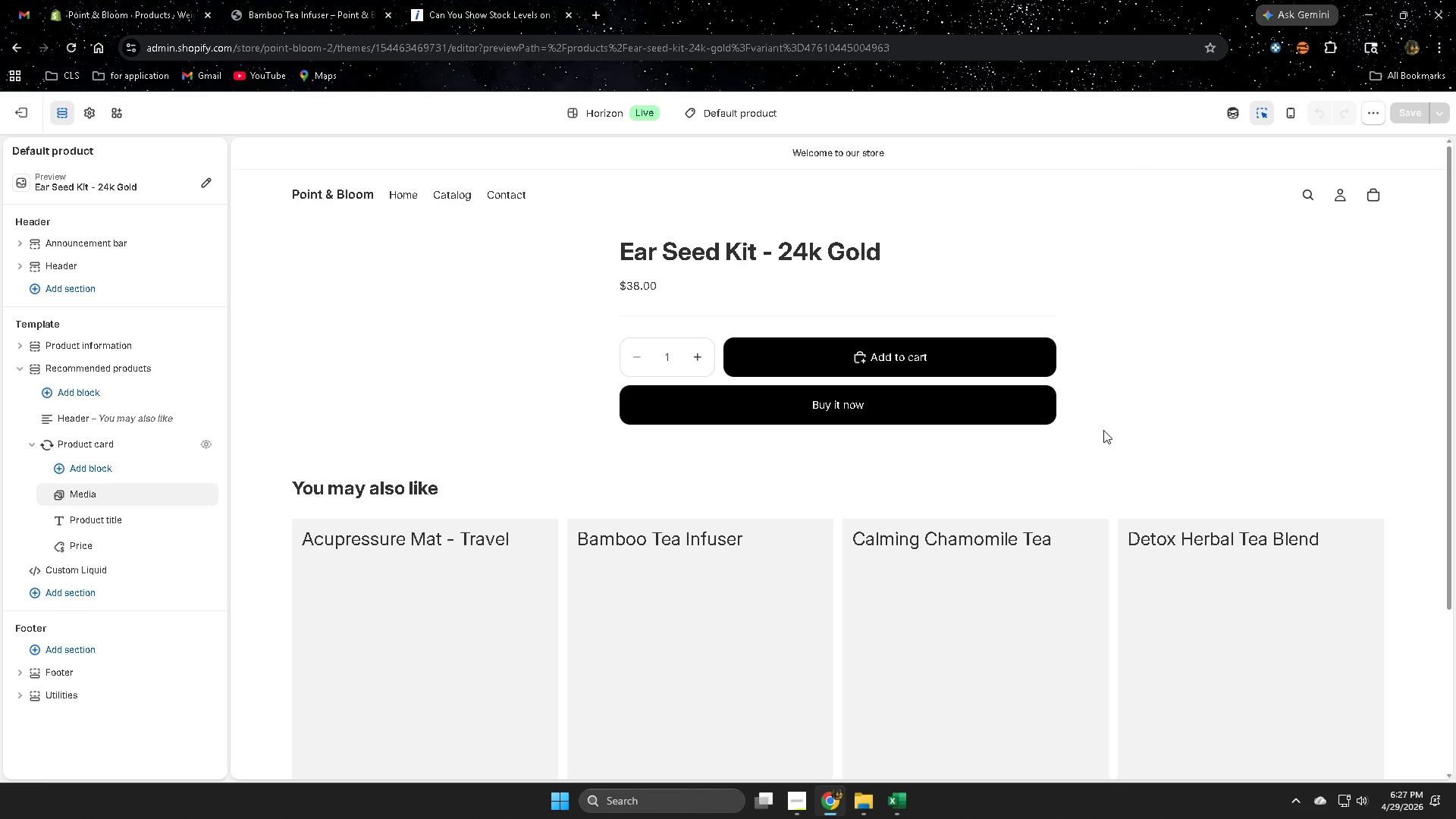 
scroll: coordinate [1103, 430], scroll_direction: down, amount: 5.0
 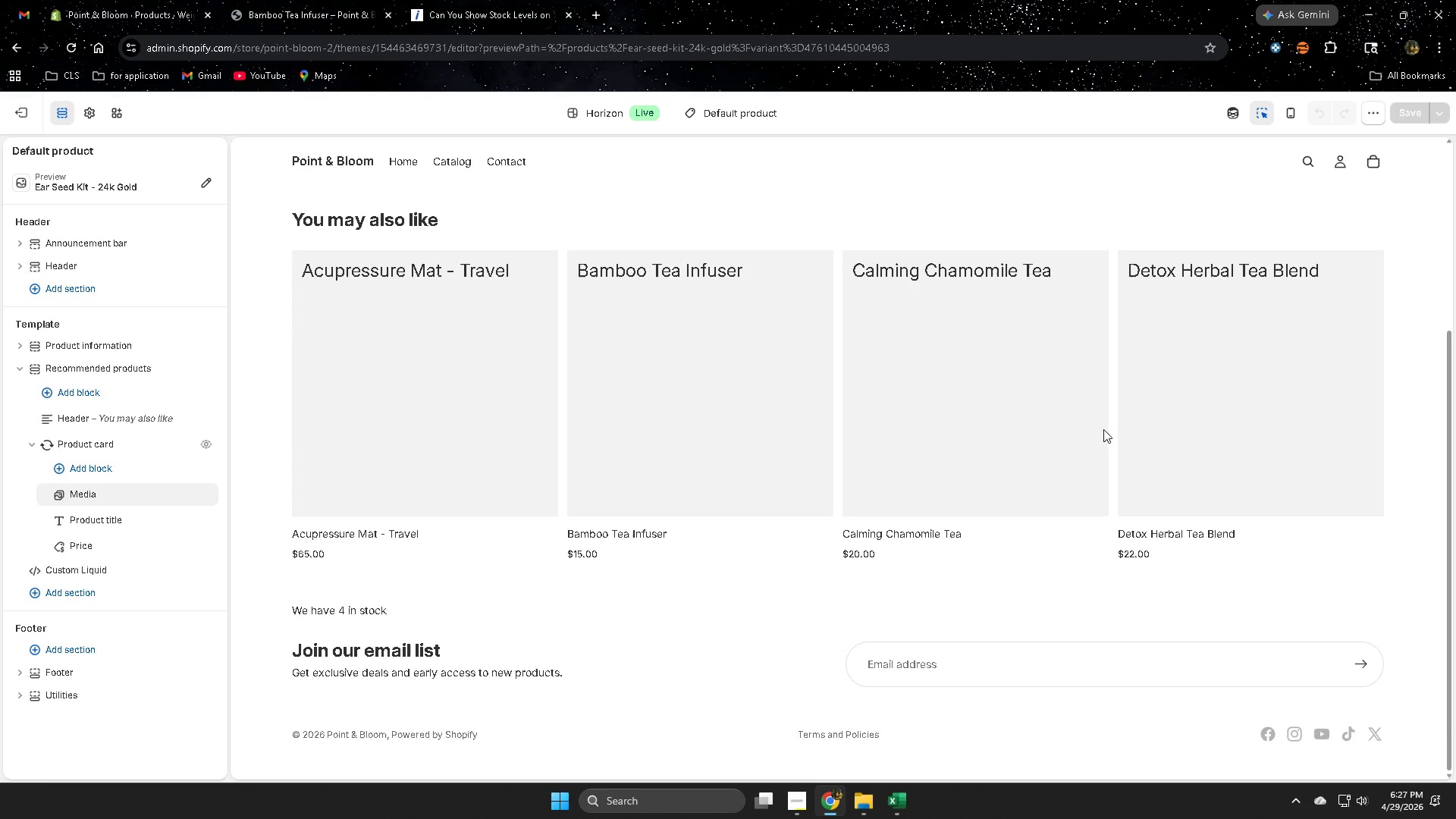 
scroll: coordinate [1200, 441], scroll_direction: up, amount: 2.0
 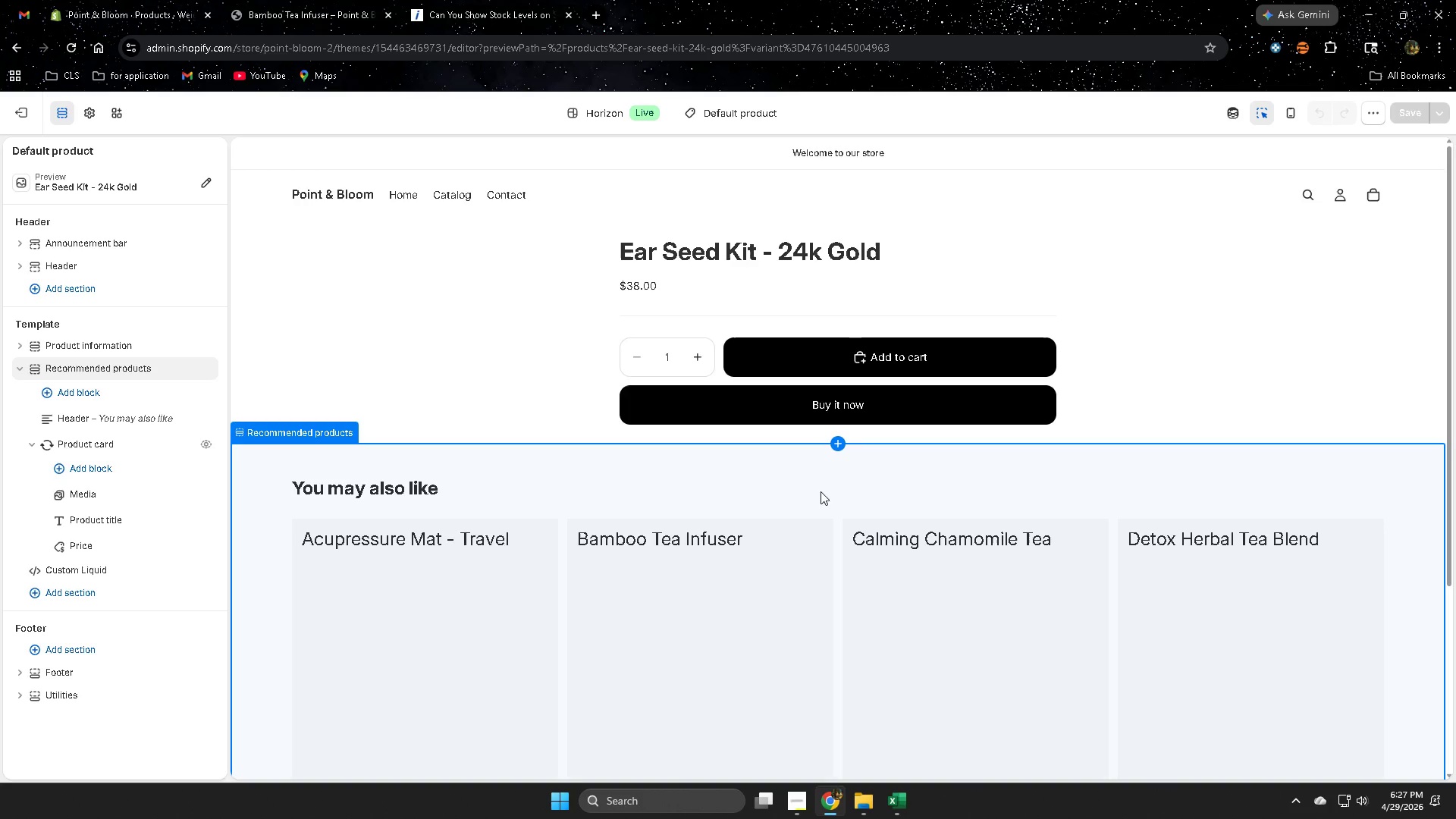 
left_click([74, 571])
 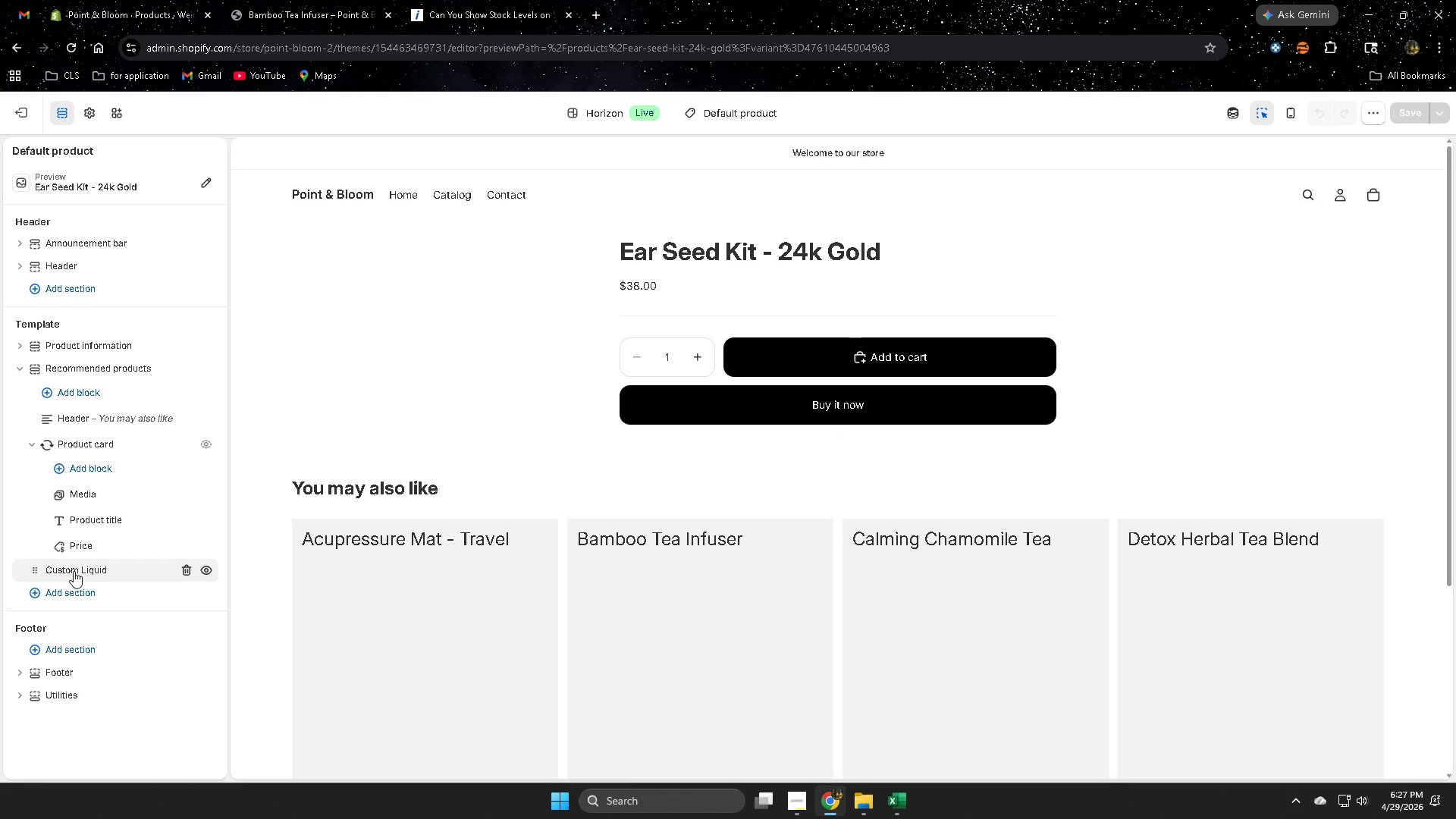 
left_click([74, 571])
 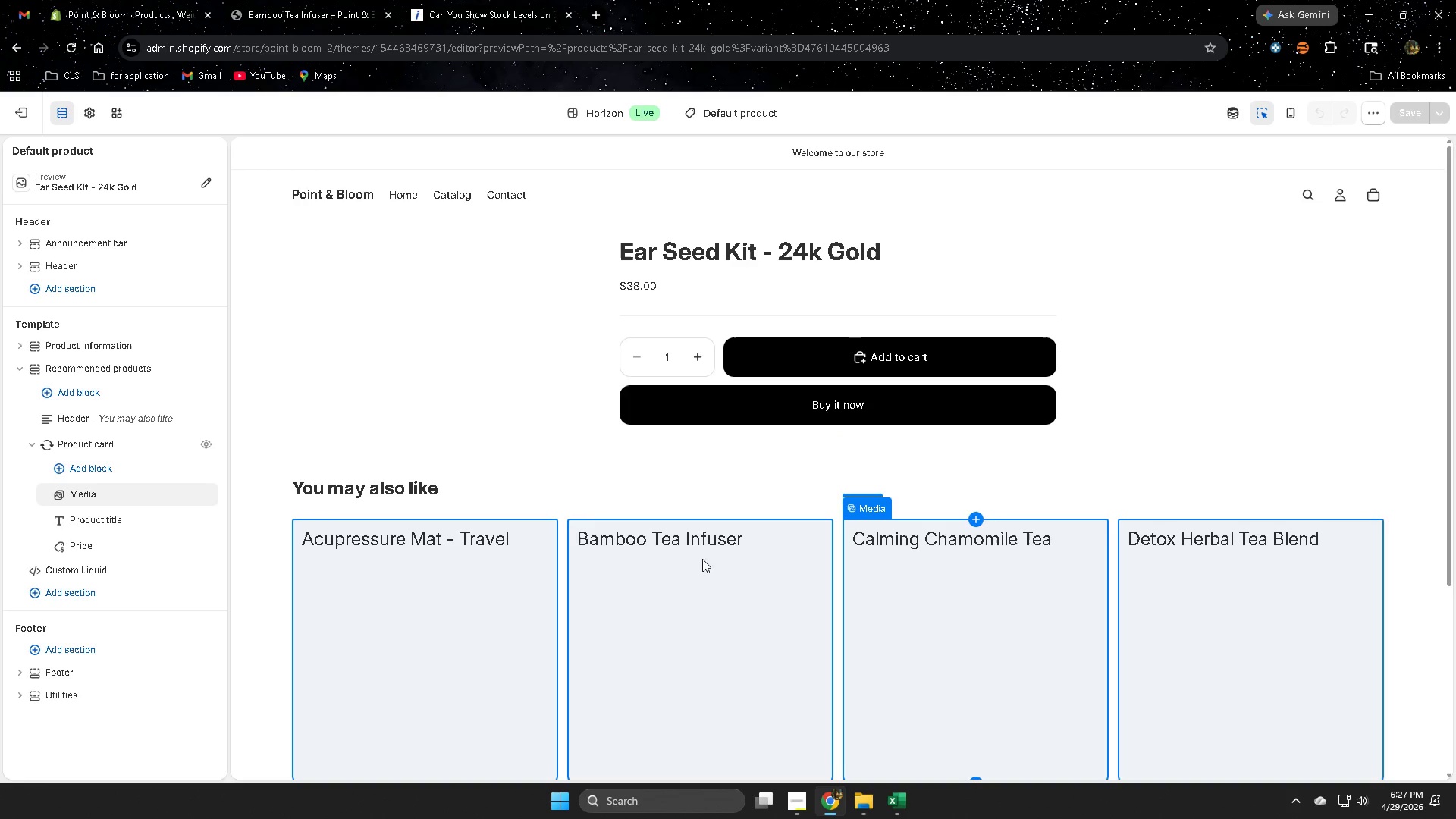 
double_click([91, 568])
 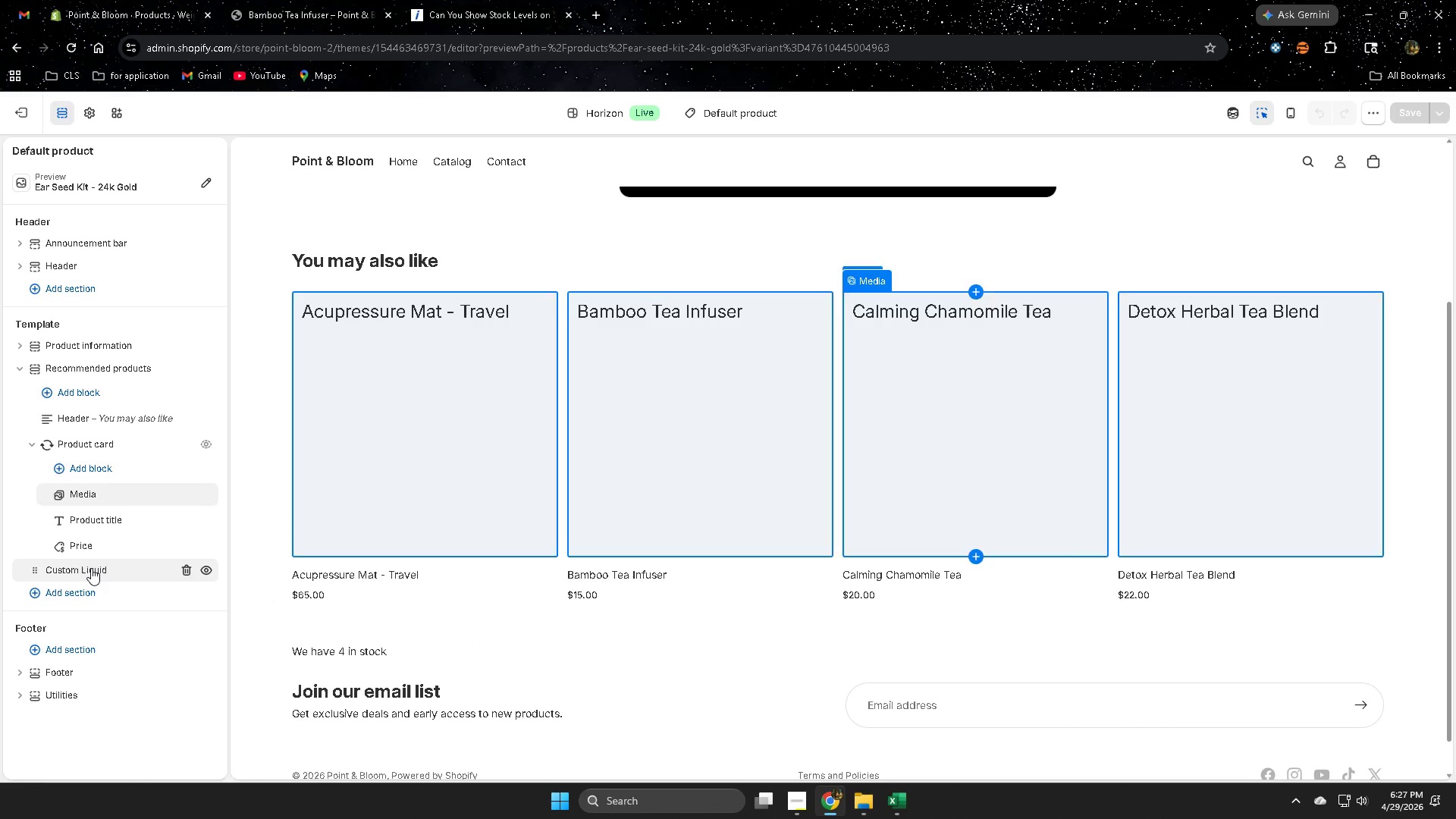 
left_click([91, 568])
 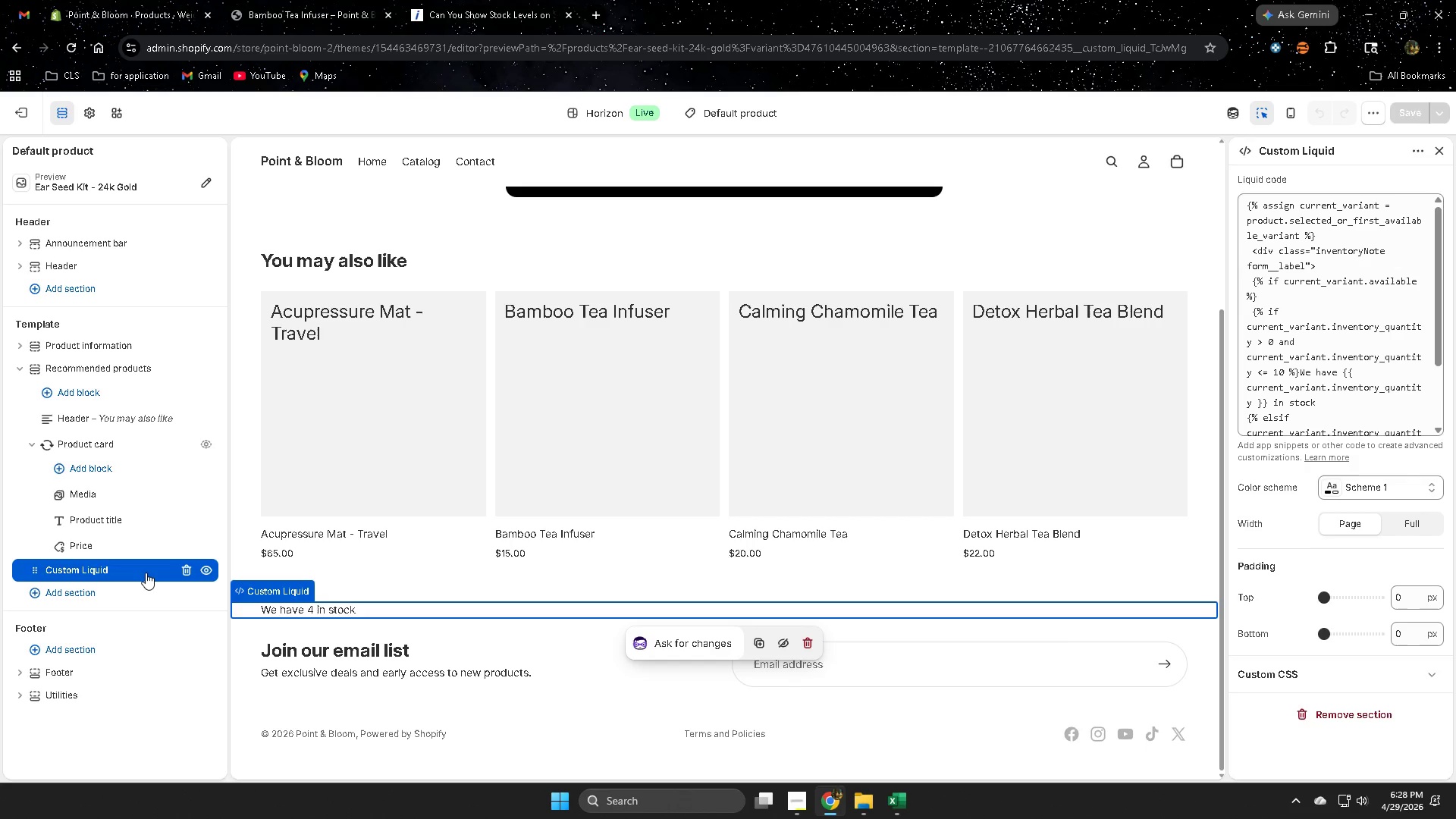 
wait(9.39)
 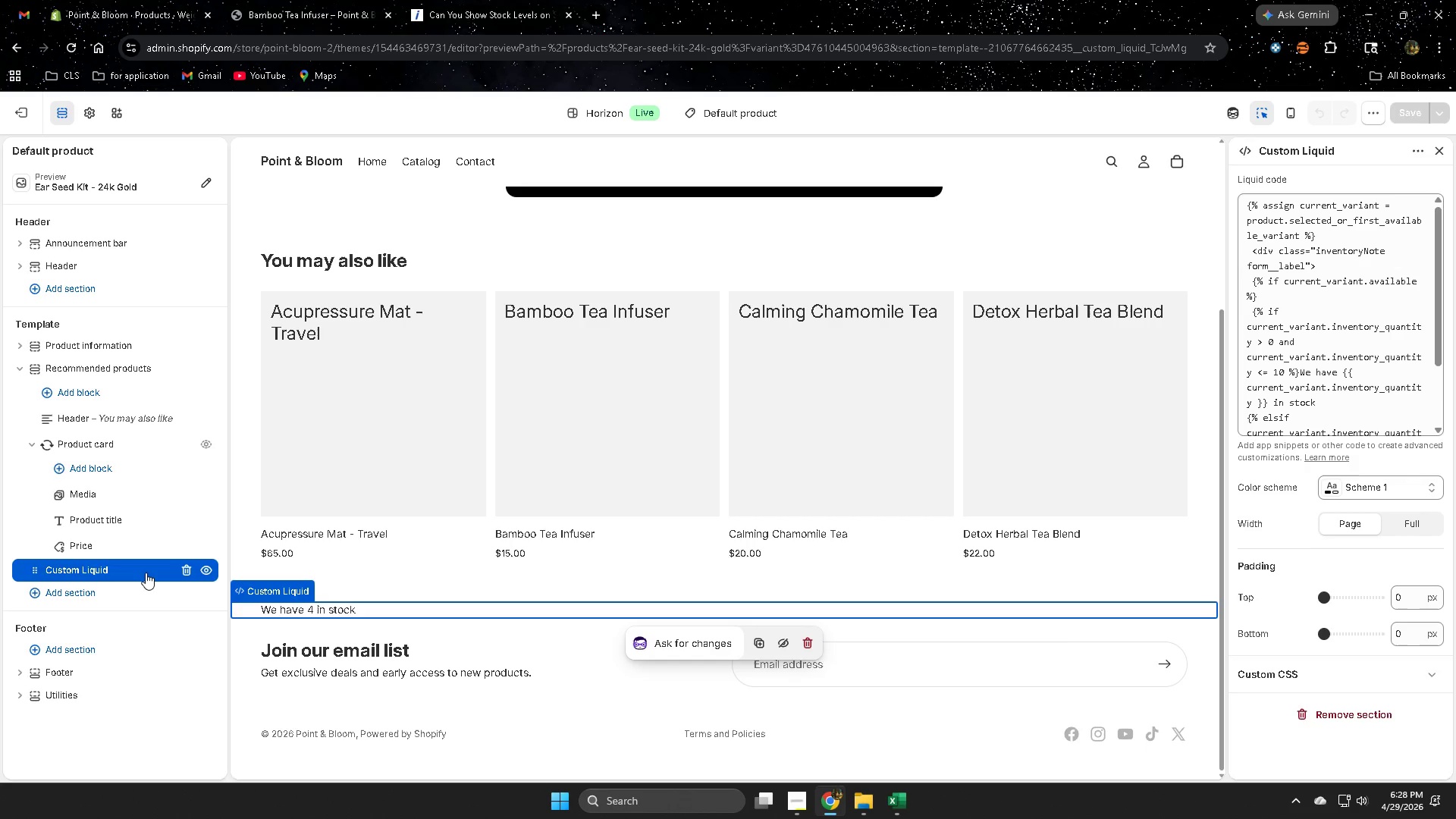 
left_click([1335, 381])
 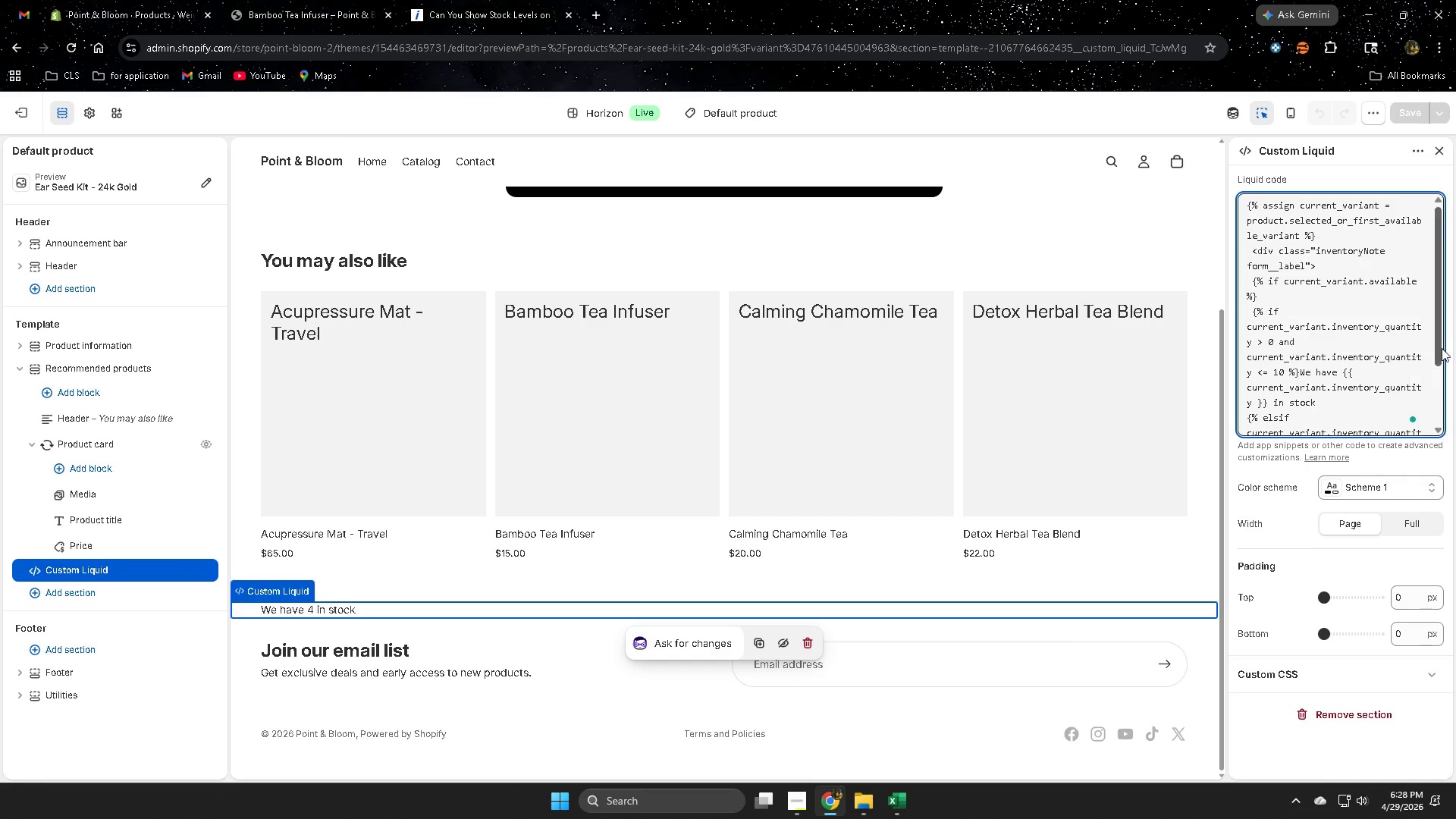 
scroll: coordinate [1426, 345], scroll_direction: down, amount: 4.0
 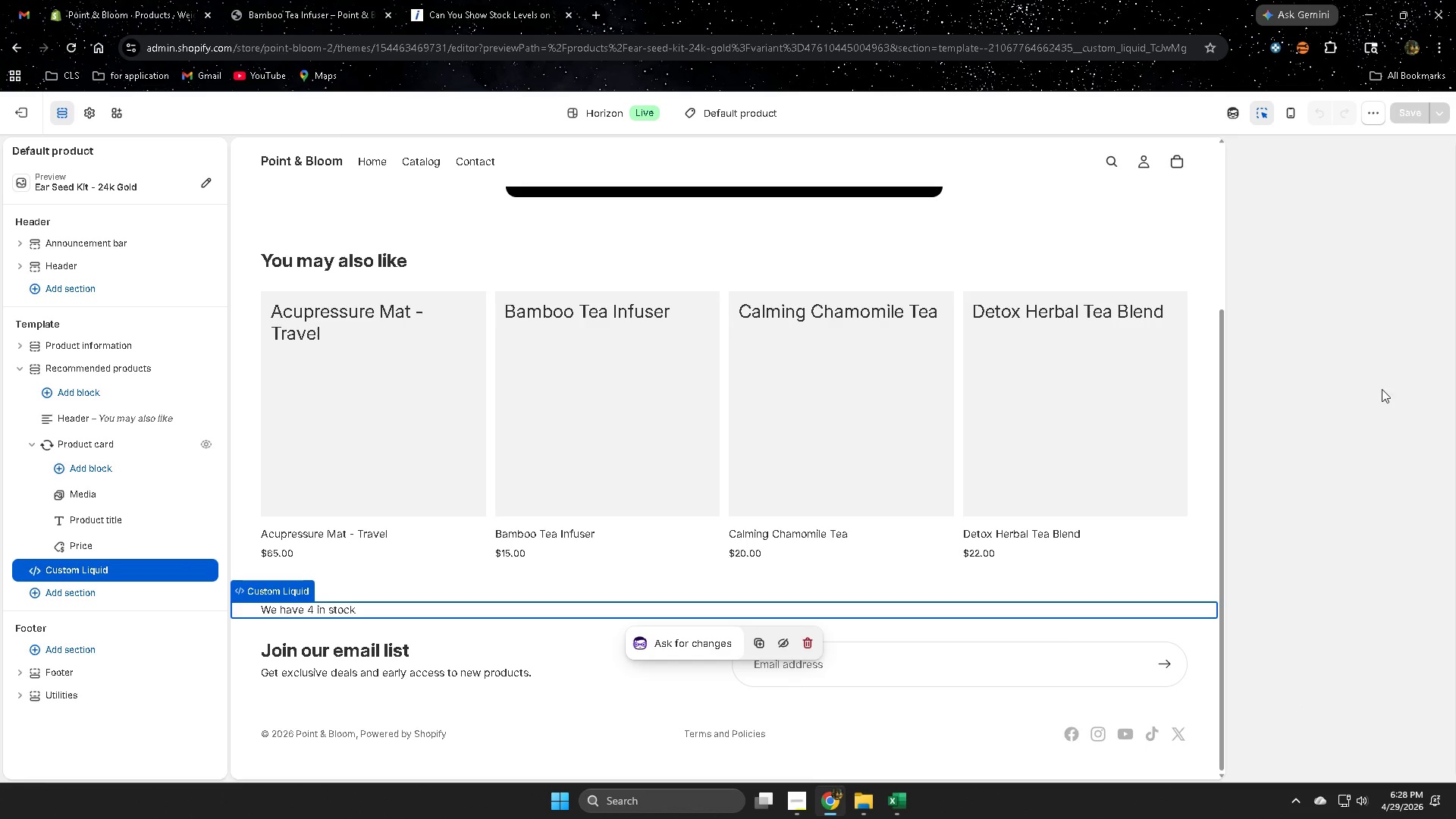 
scroll: coordinate [710, 623], scroll_direction: up, amount: 13.0
 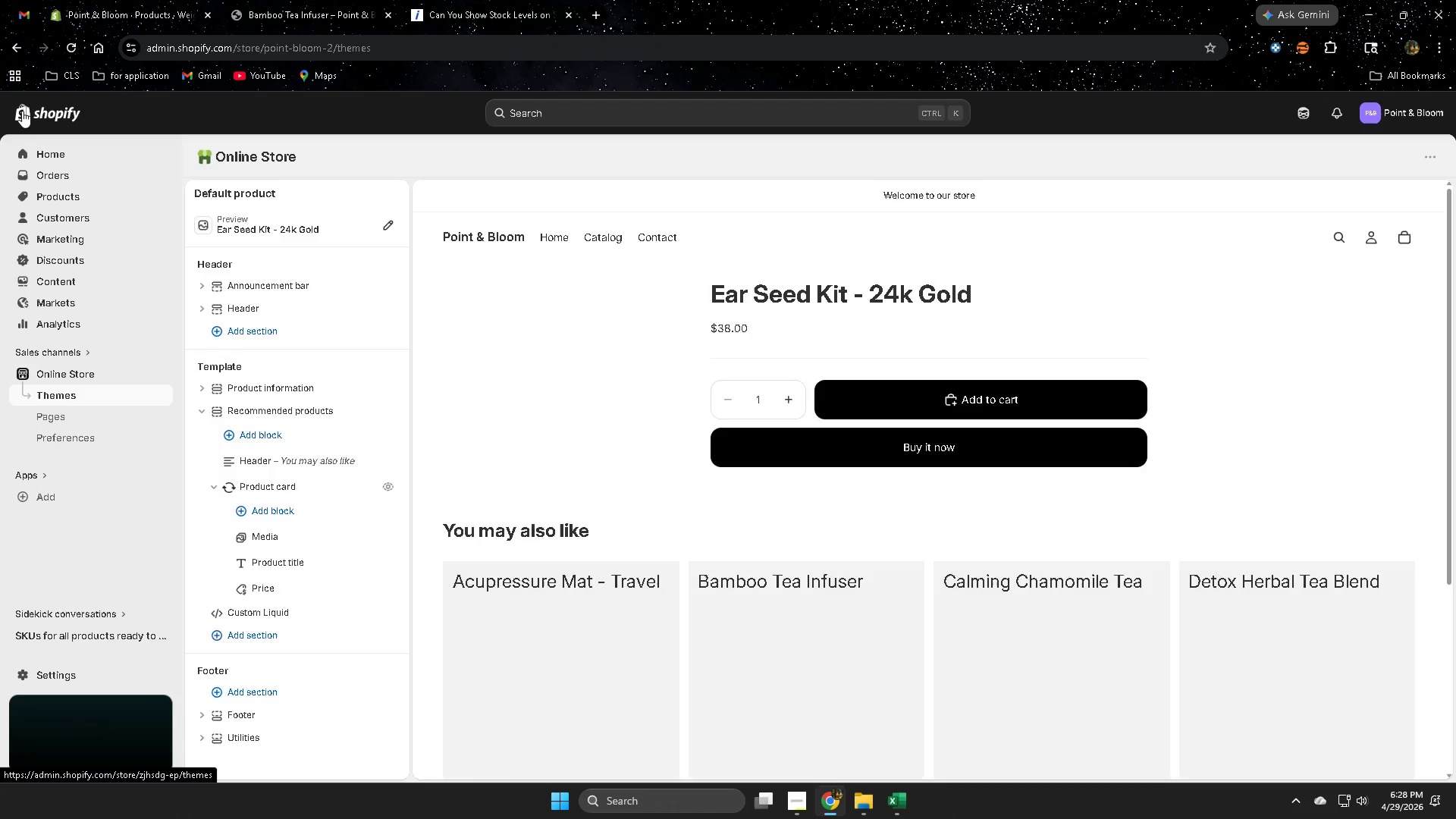 
left_click([312, 8])
 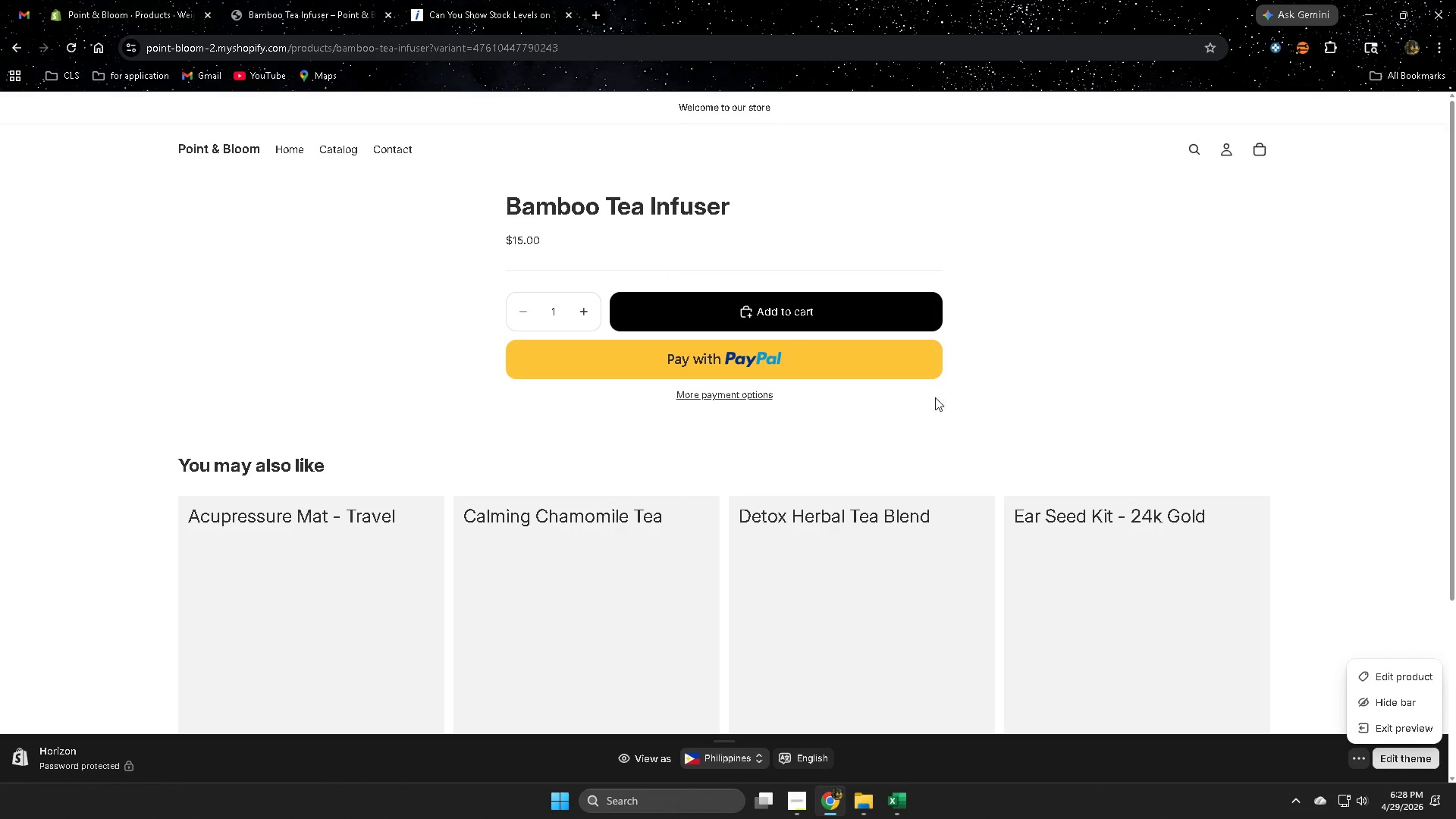 
double_click([1125, 428])
 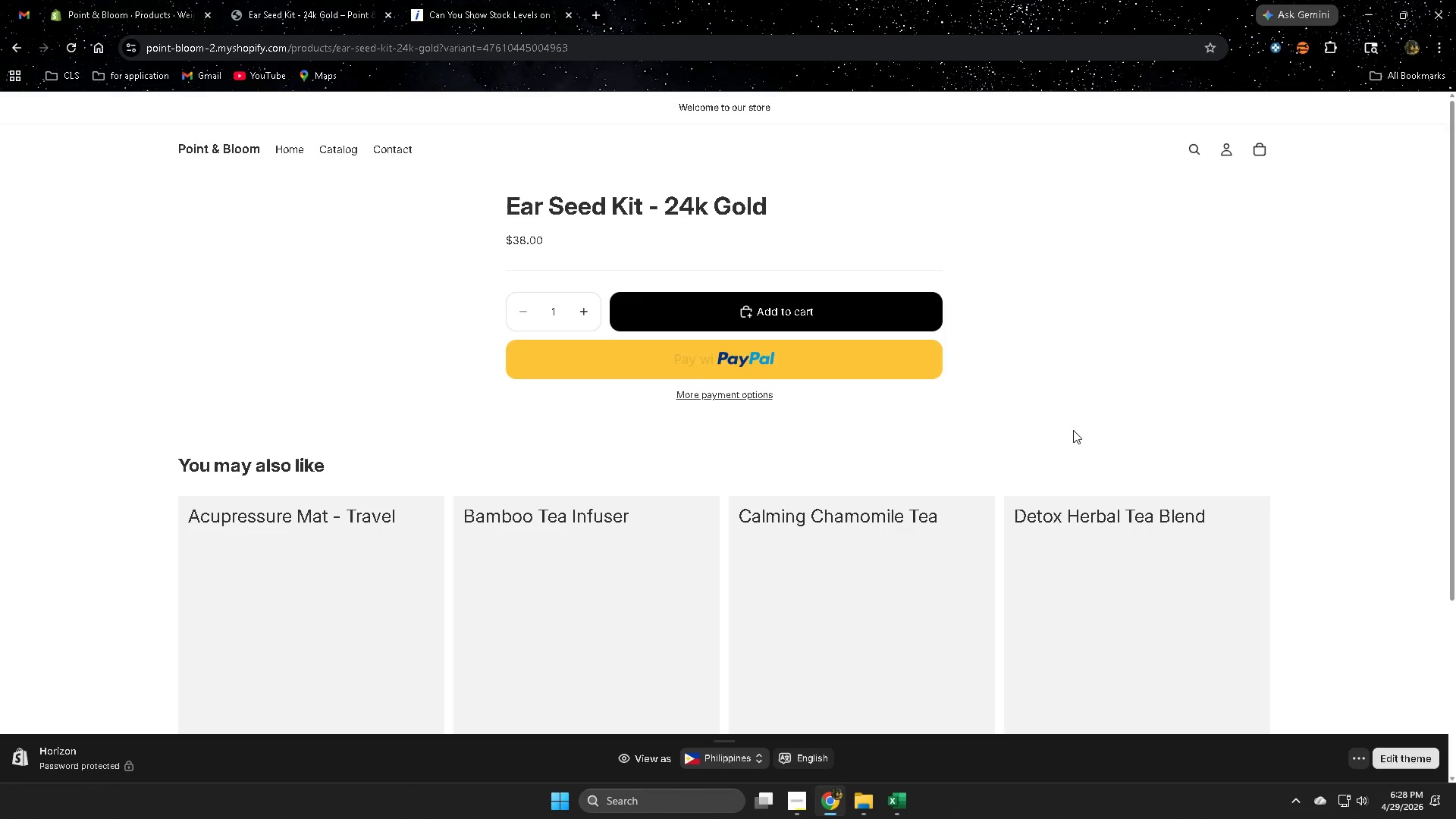 
scroll: coordinate [516, 328], scroll_direction: down, amount: 9.0
 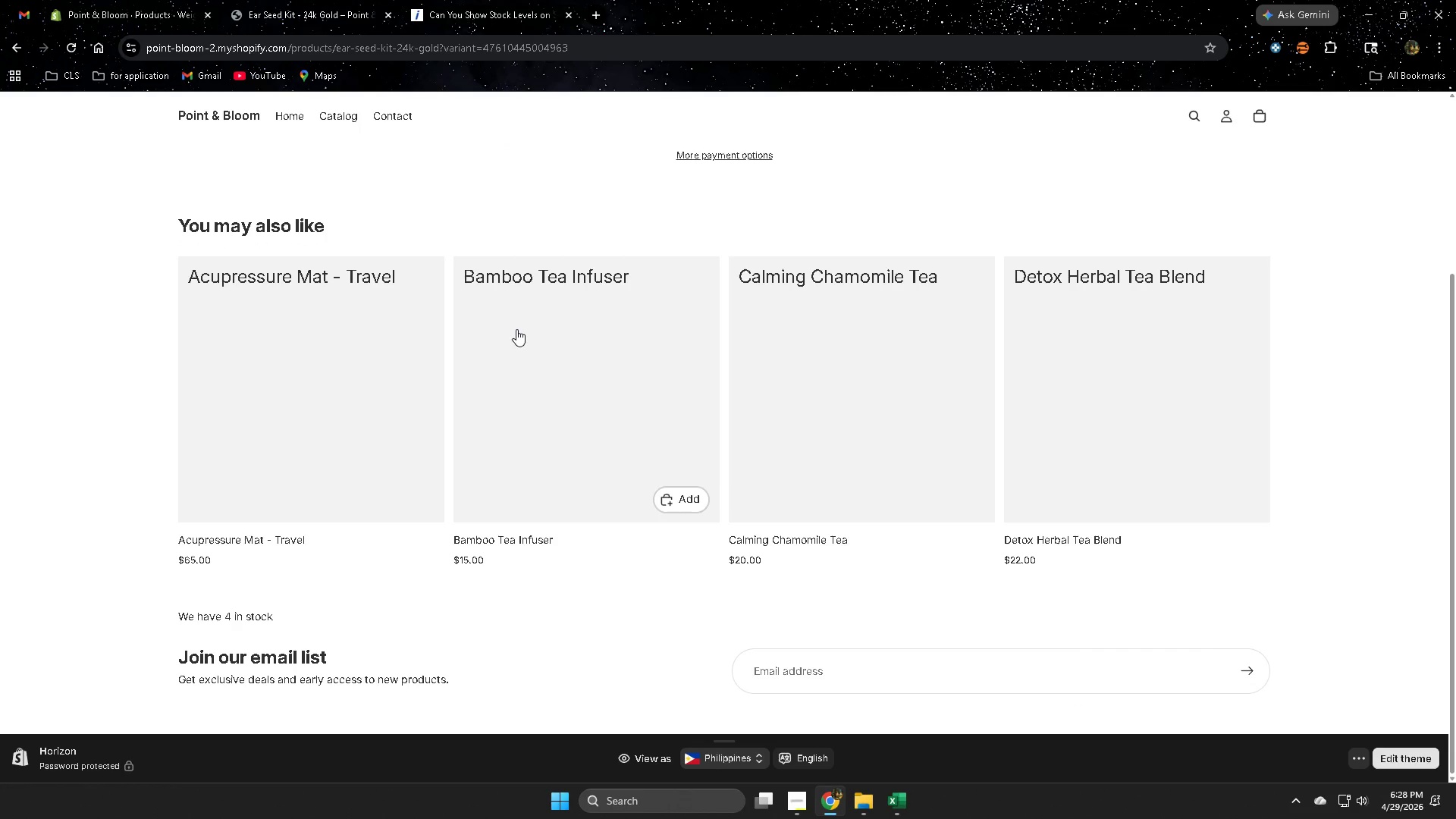 
hold_key(key=Space, duration=0.31)
 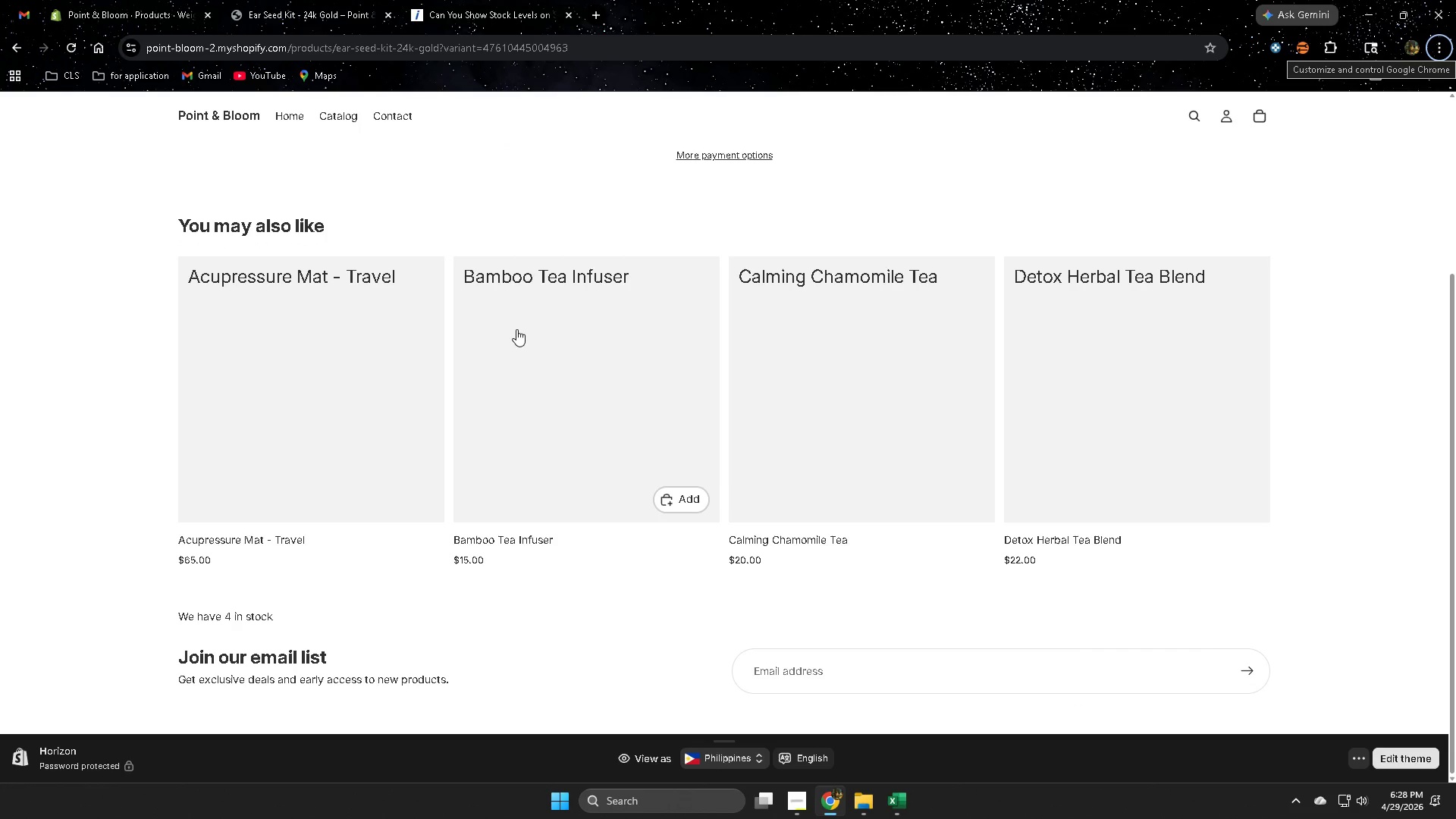 
key(Alt+AltLeft)
 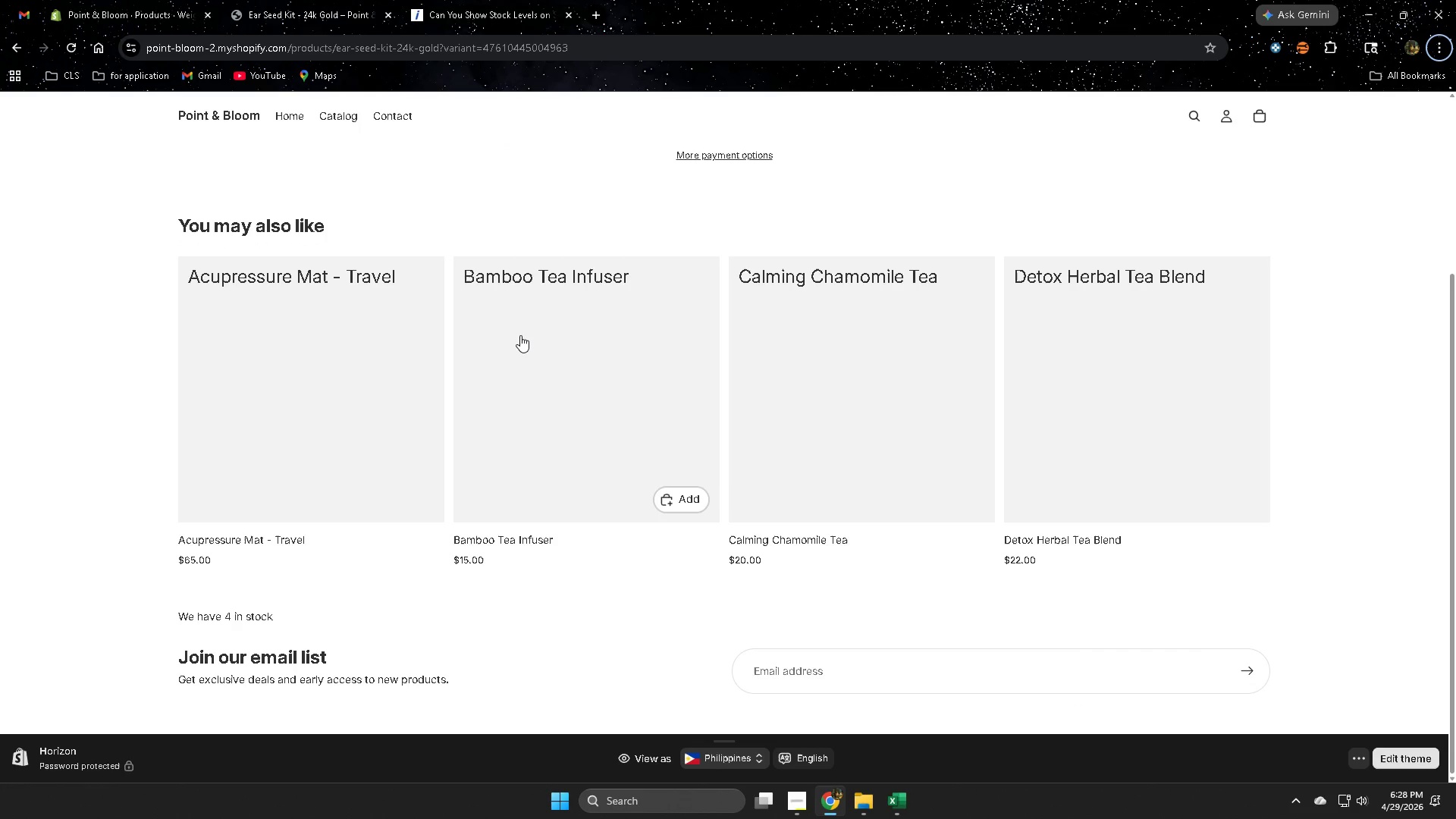 
wait(8.84)
 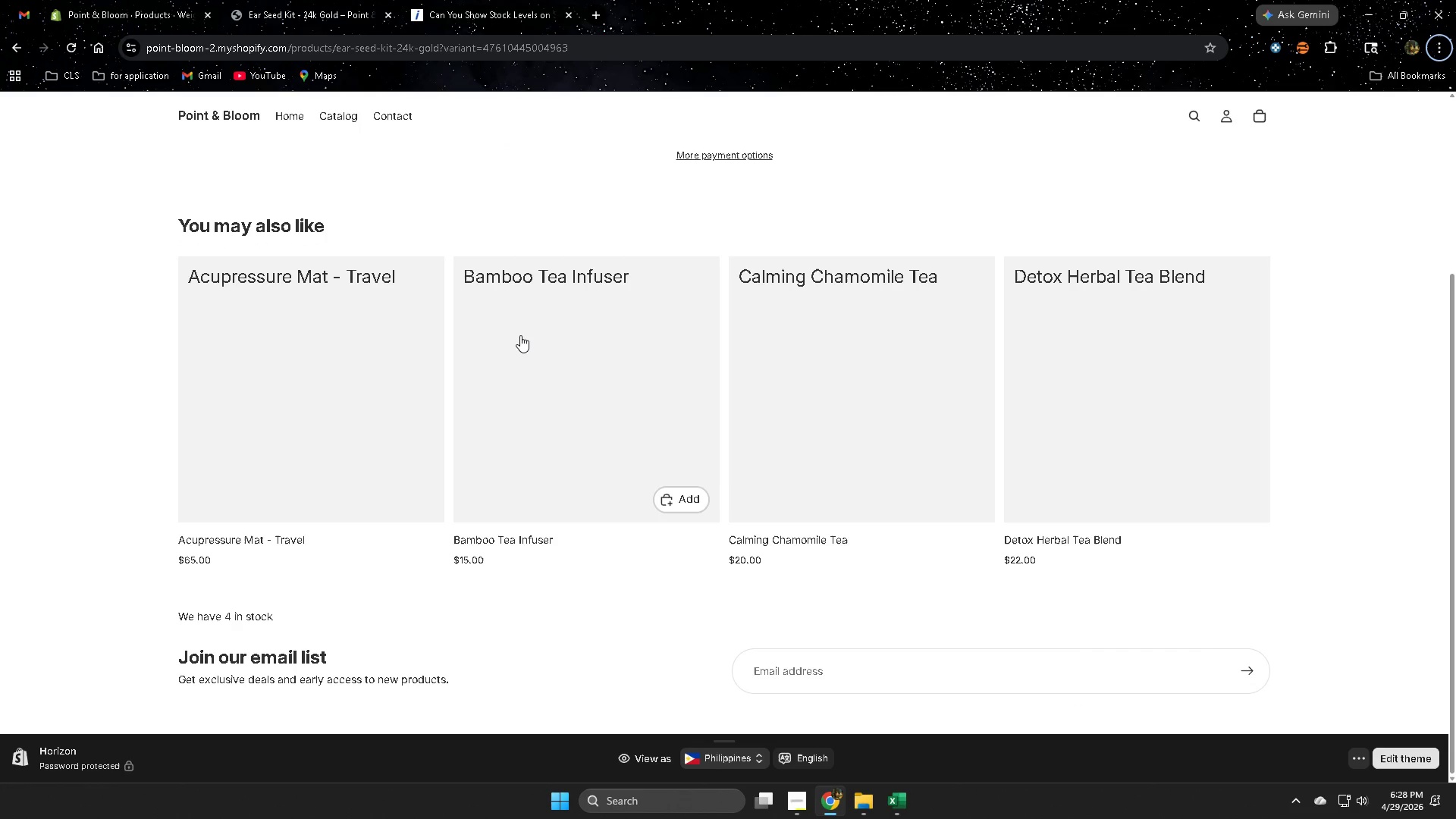 
left_click([872, 425])
 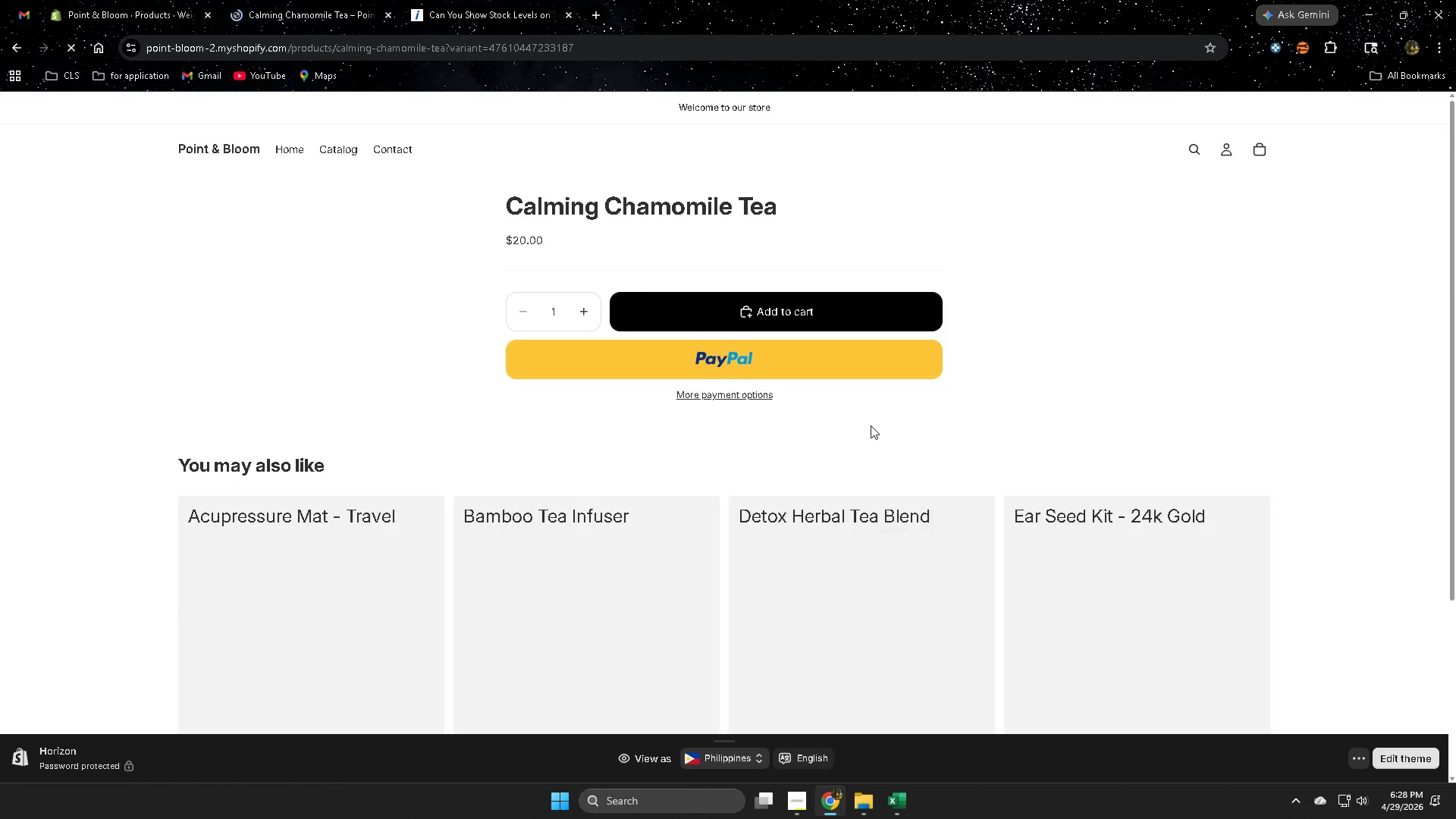 
left_click([584, 437])
 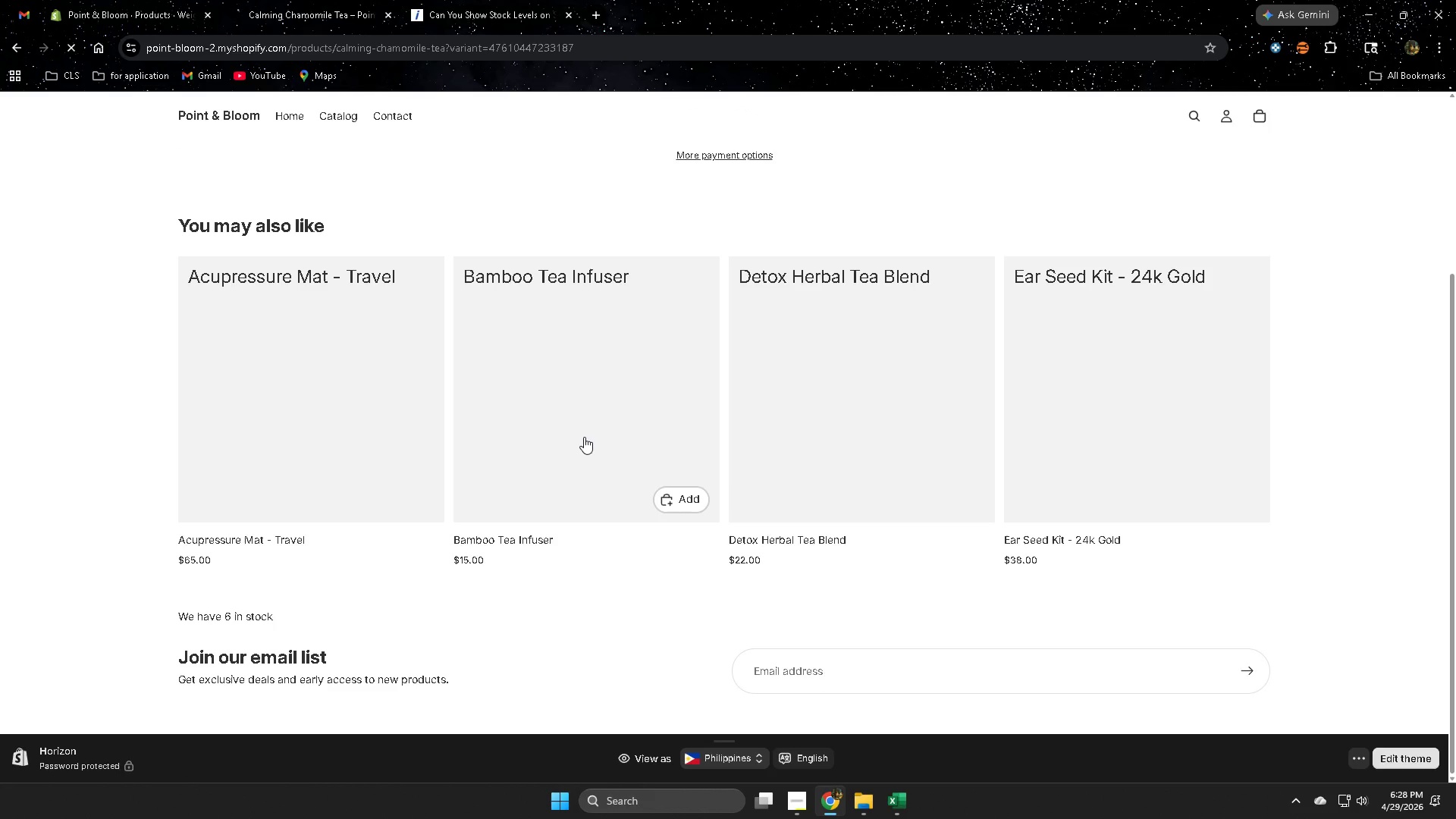 
scroll: coordinate [864, 428], scroll_direction: down, amount: 5.0
 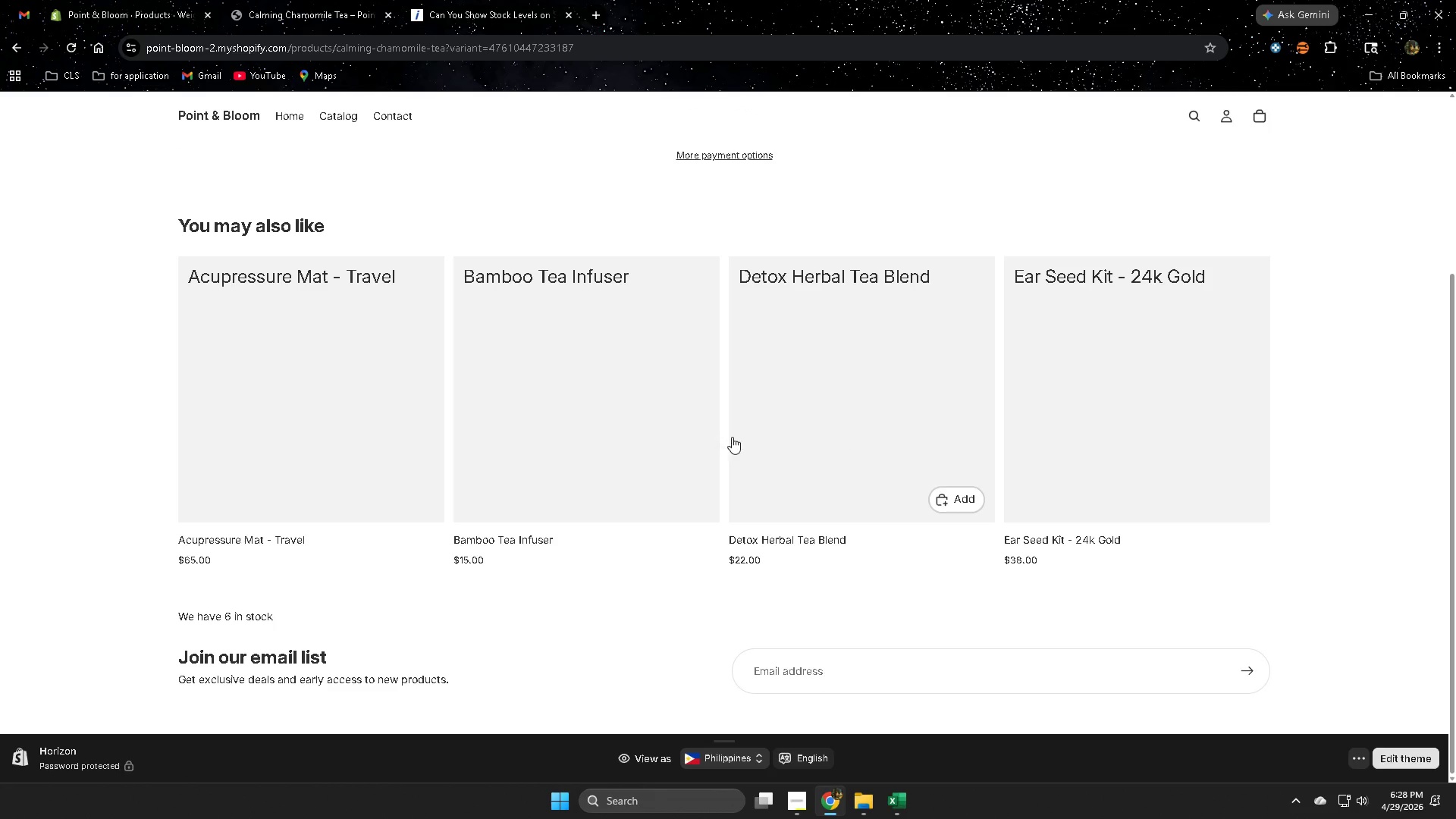 
mouse_move([854, 433])
 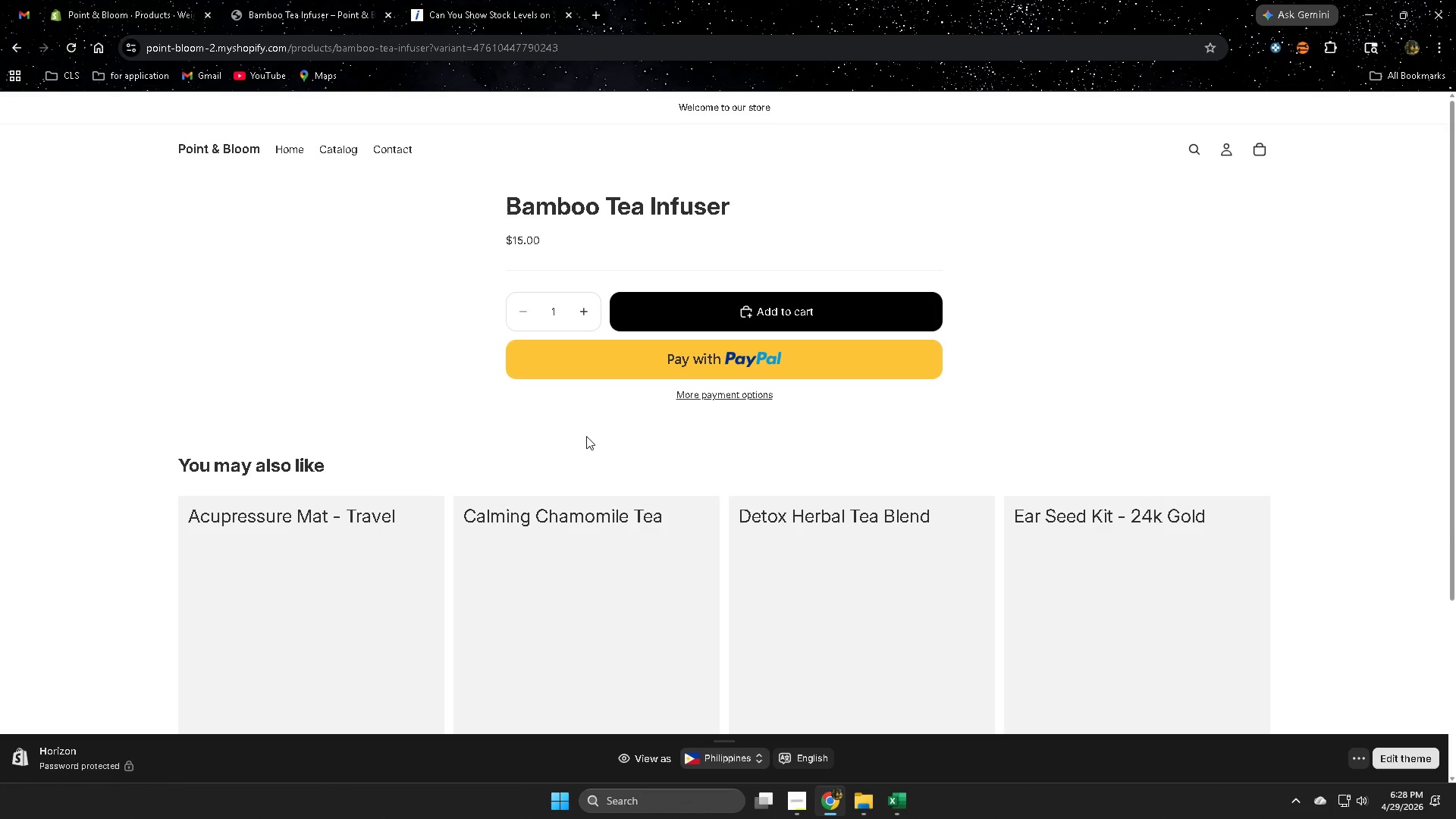 
scroll: coordinate [586, 436], scroll_direction: down, amount: 5.0
 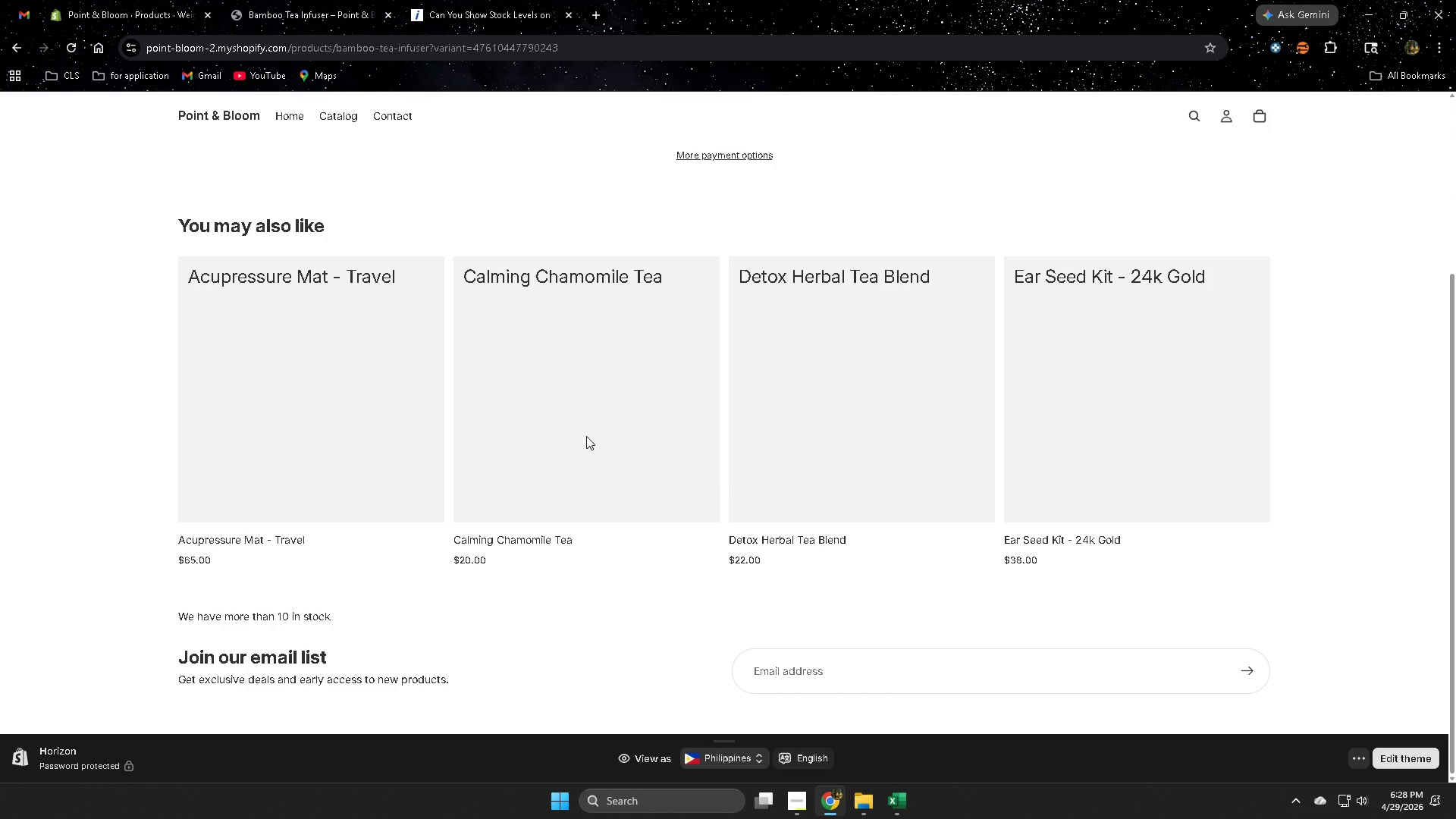 
left_click([315, 413])
 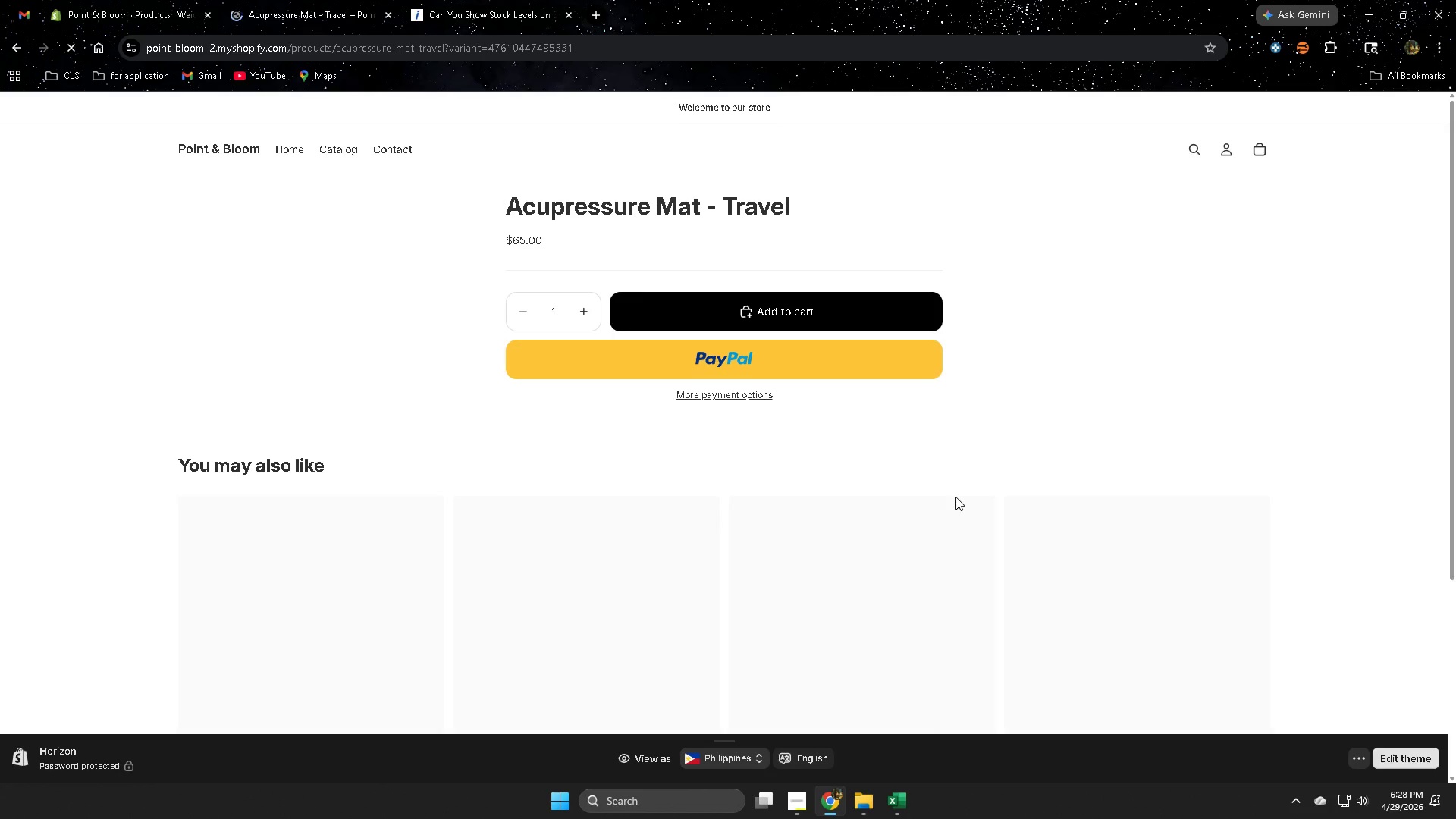 
scroll: coordinate [956, 497], scroll_direction: down, amount: 5.0
 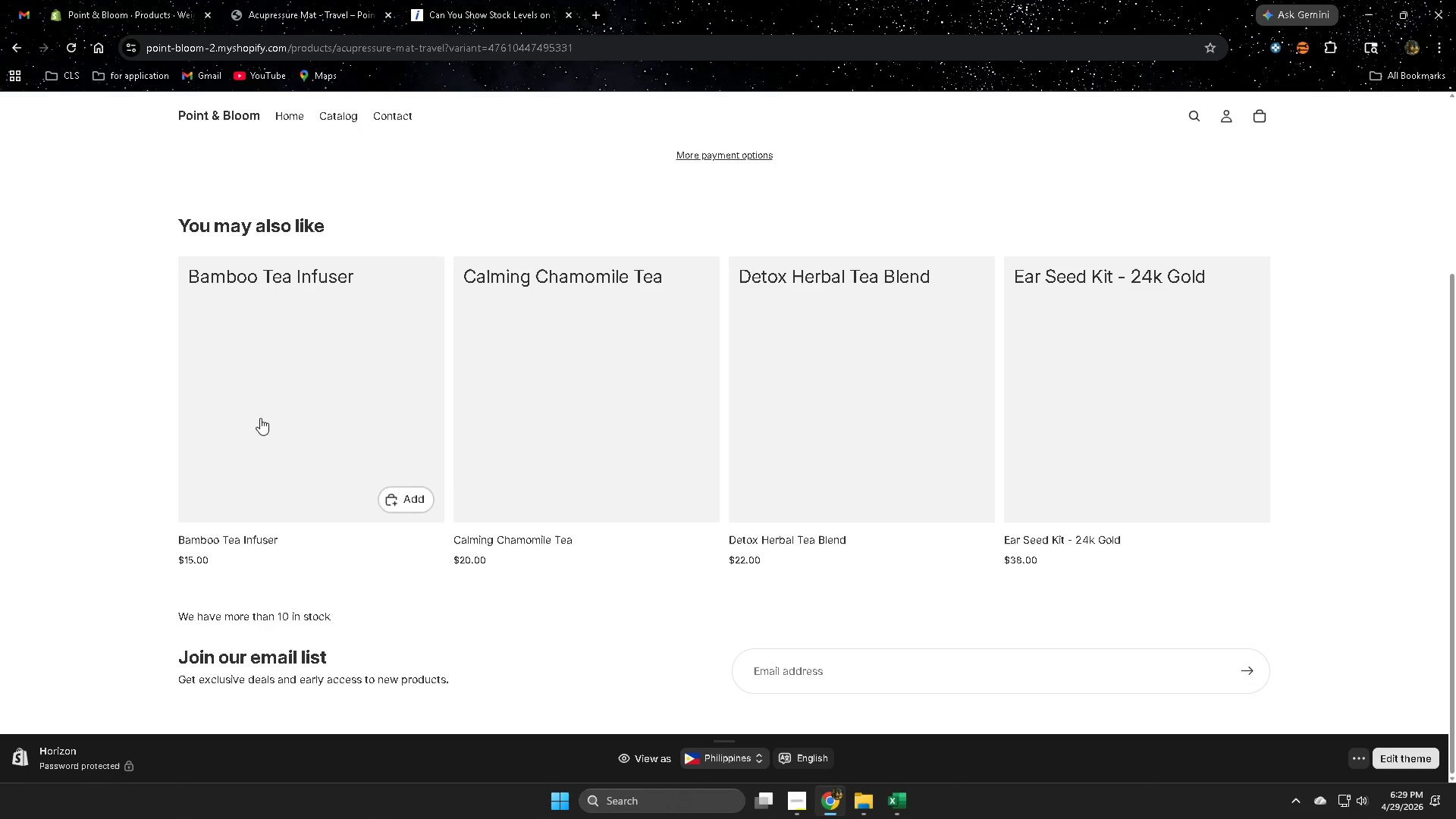 
scroll: coordinate [935, 219], scroll_direction: up, amount: 5.0
 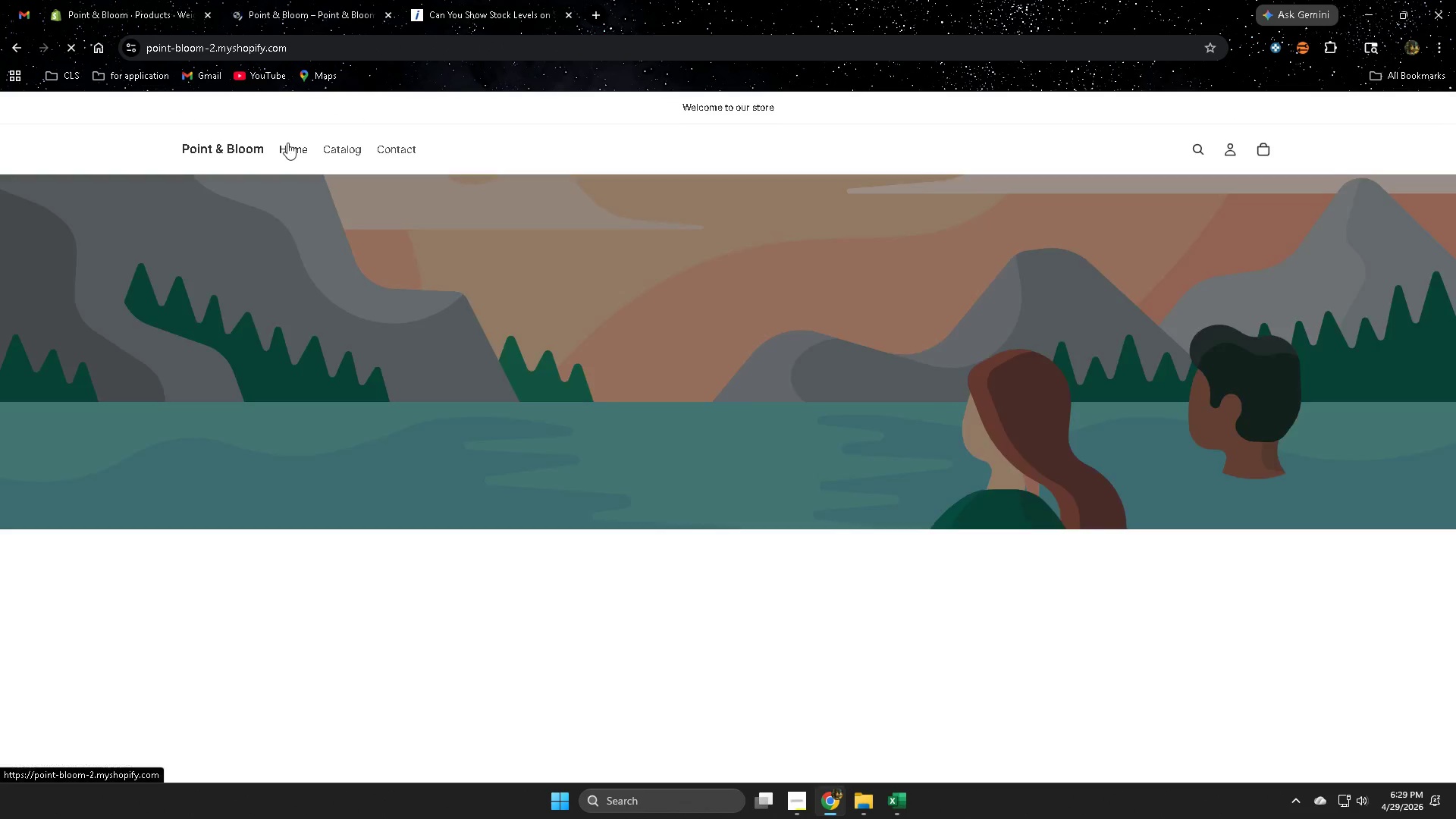 
scroll: coordinate [908, 329], scroll_direction: down, amount: 8.0
 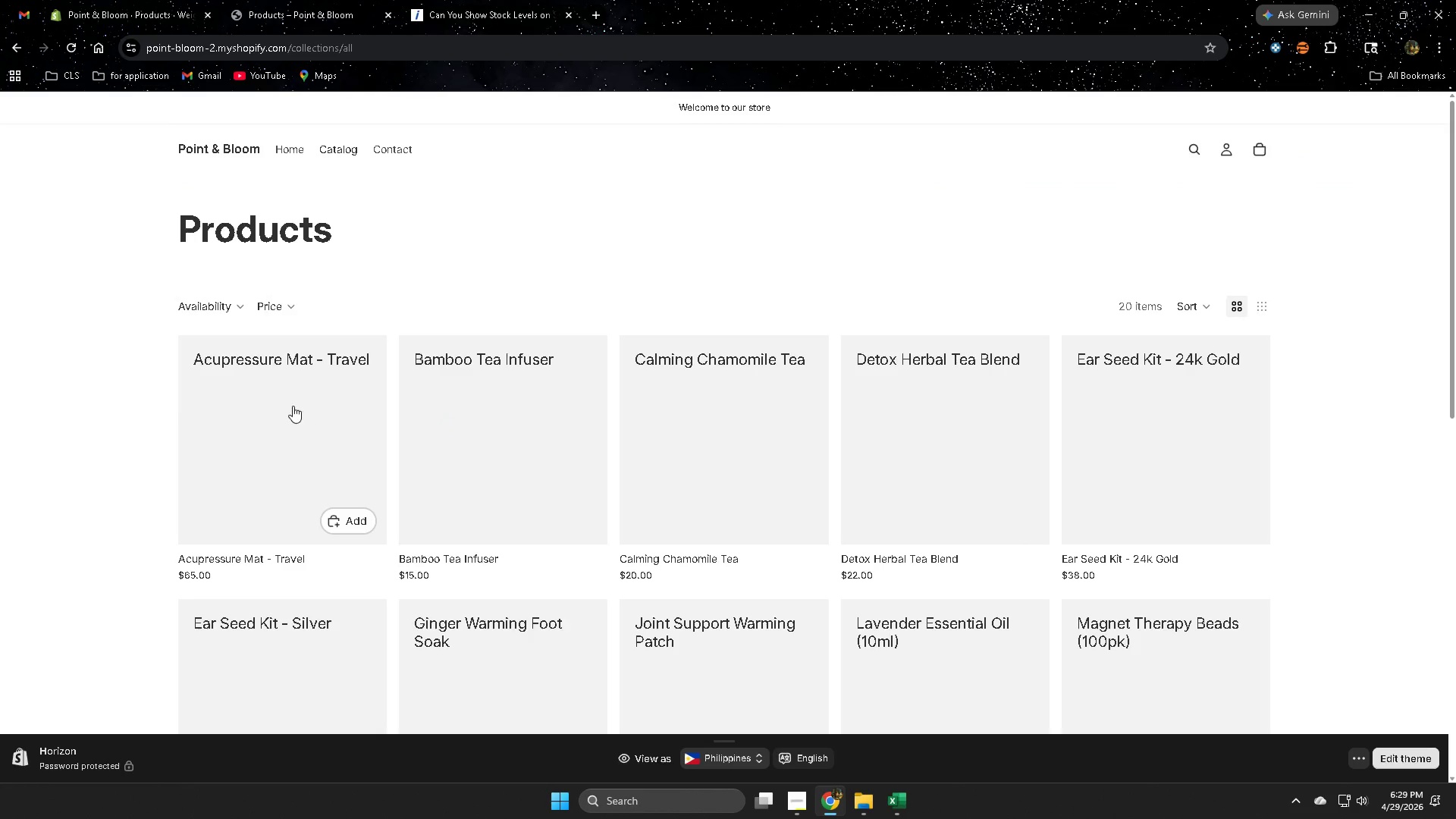 
left_click([908, 806])
 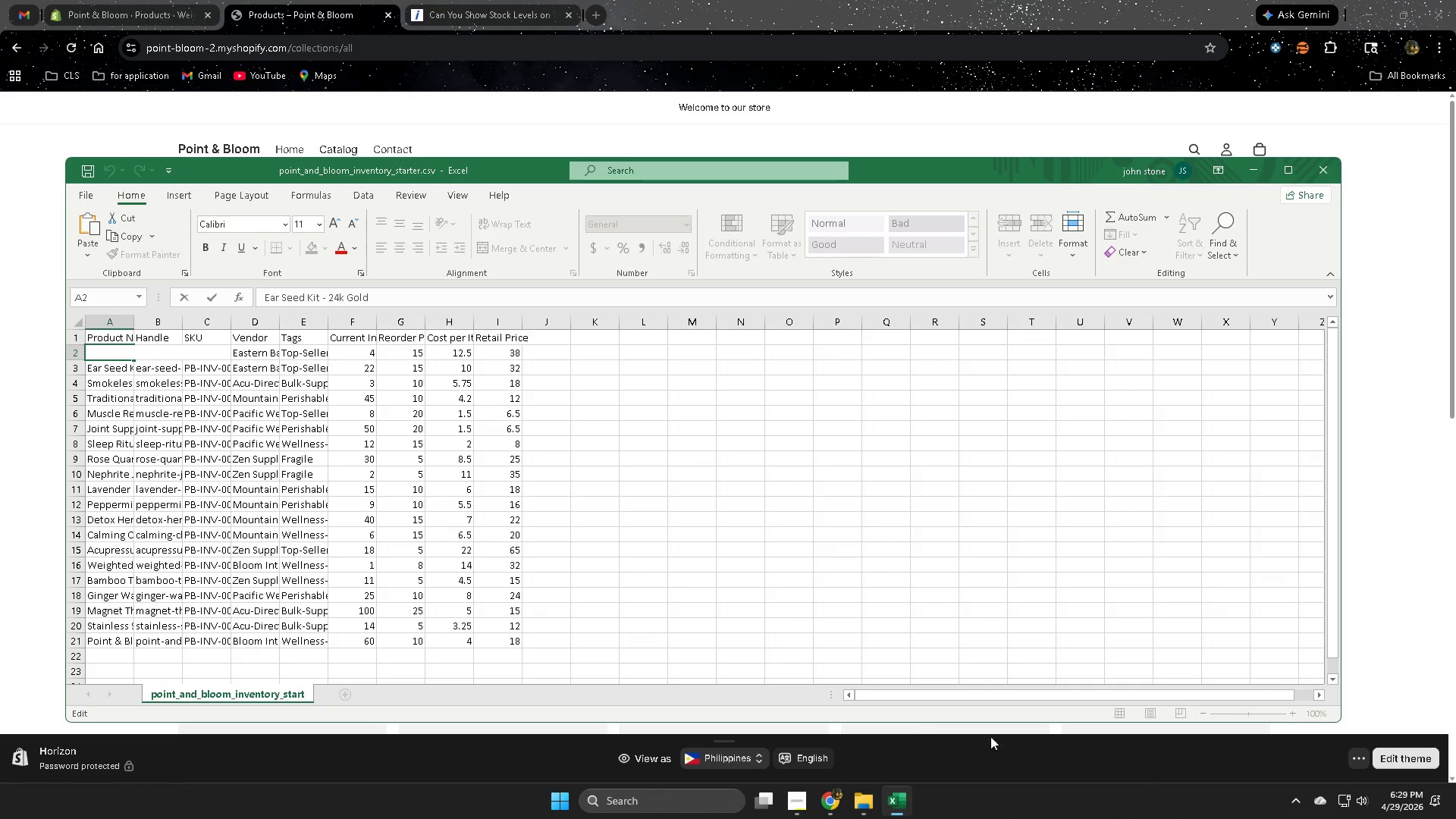 
wait(5.58)
 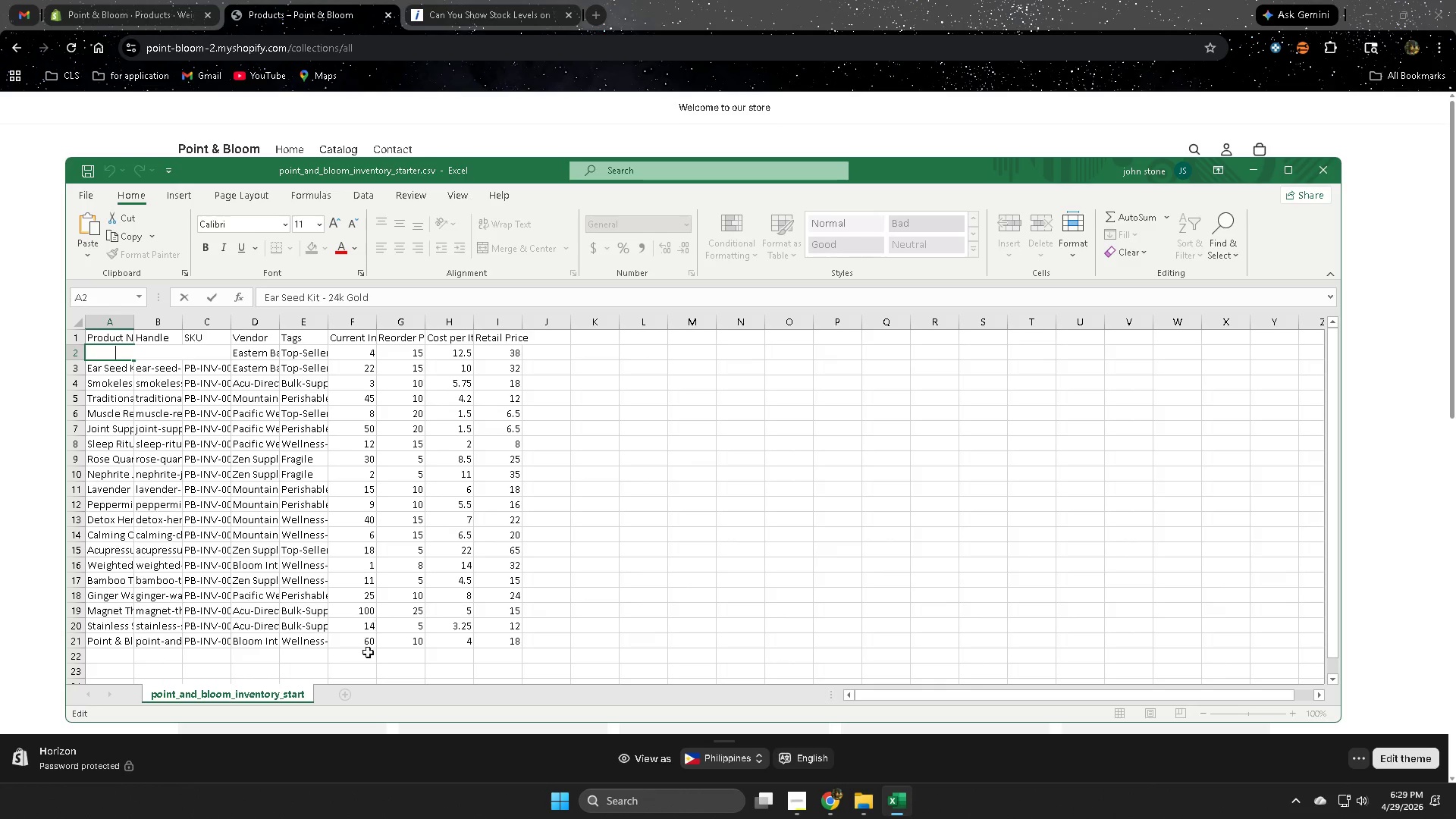 
left_click([1251, 170])
 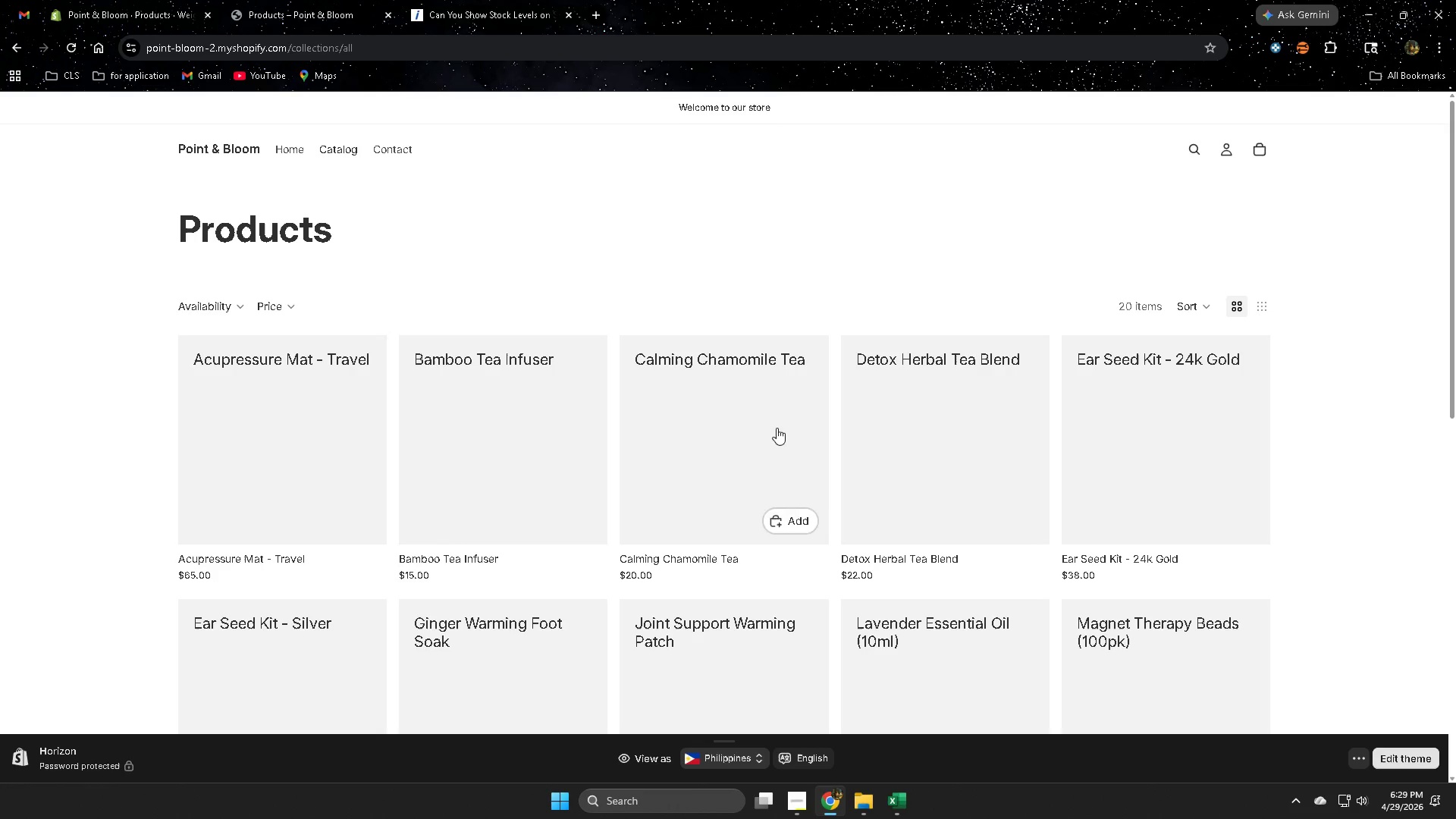 
scroll: coordinate [1207, 543], scroll_direction: down, amount: 8.0
 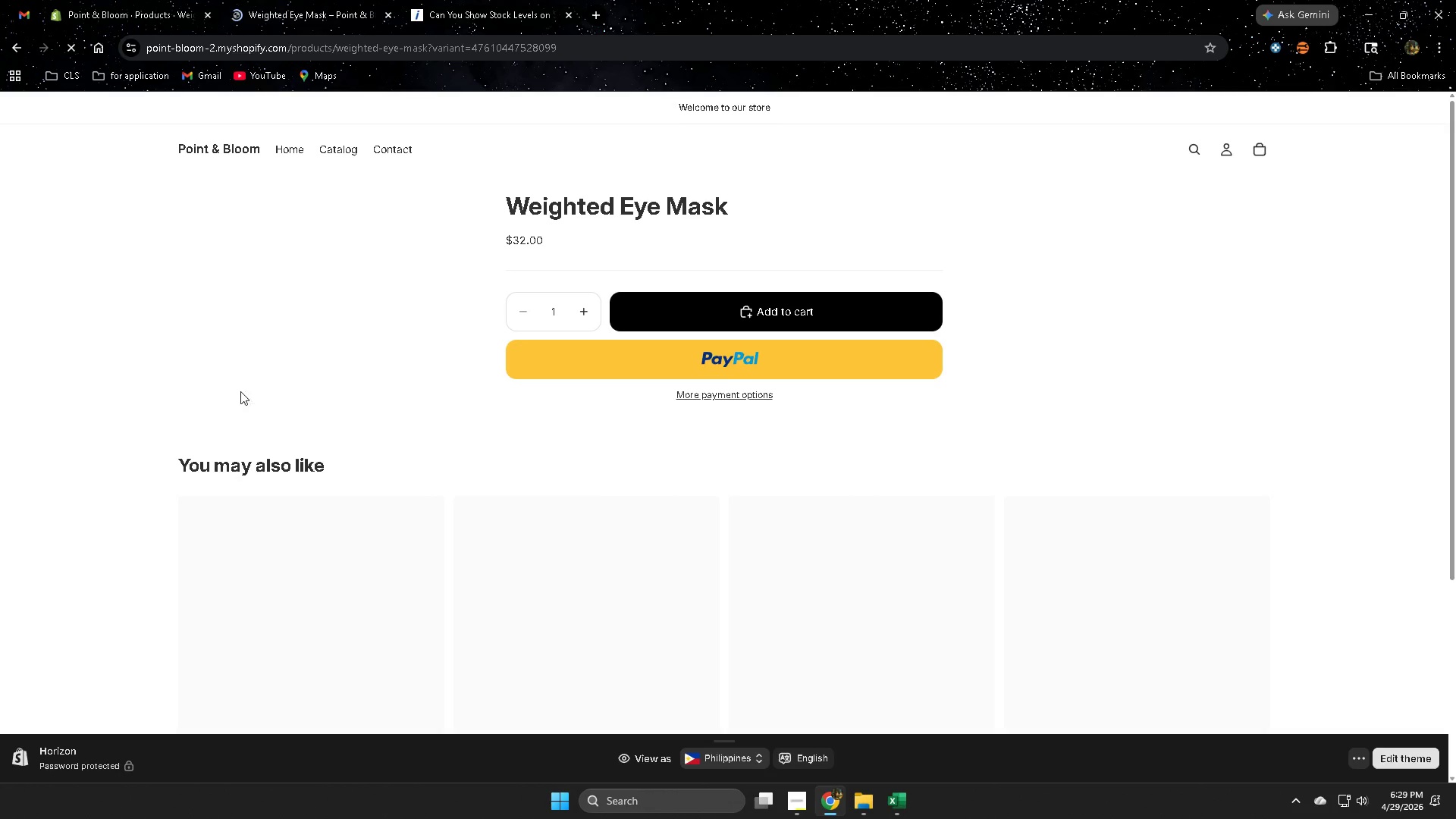 
left_click_drag(start_coordinate=[281, 615], to_coordinate=[180, 609])
 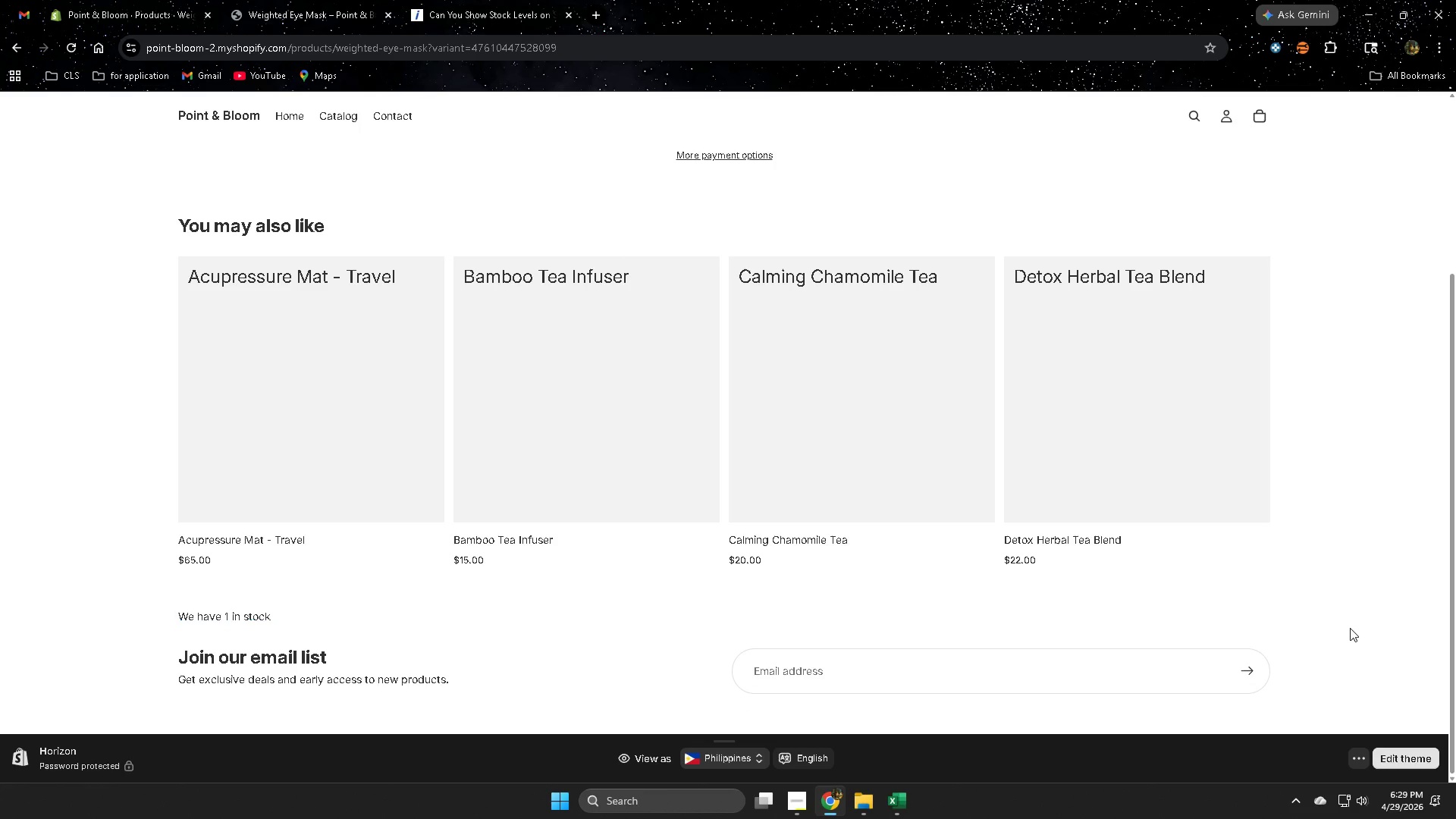 
scroll: coordinate [613, 425], scroll_direction: down, amount: 5.0
 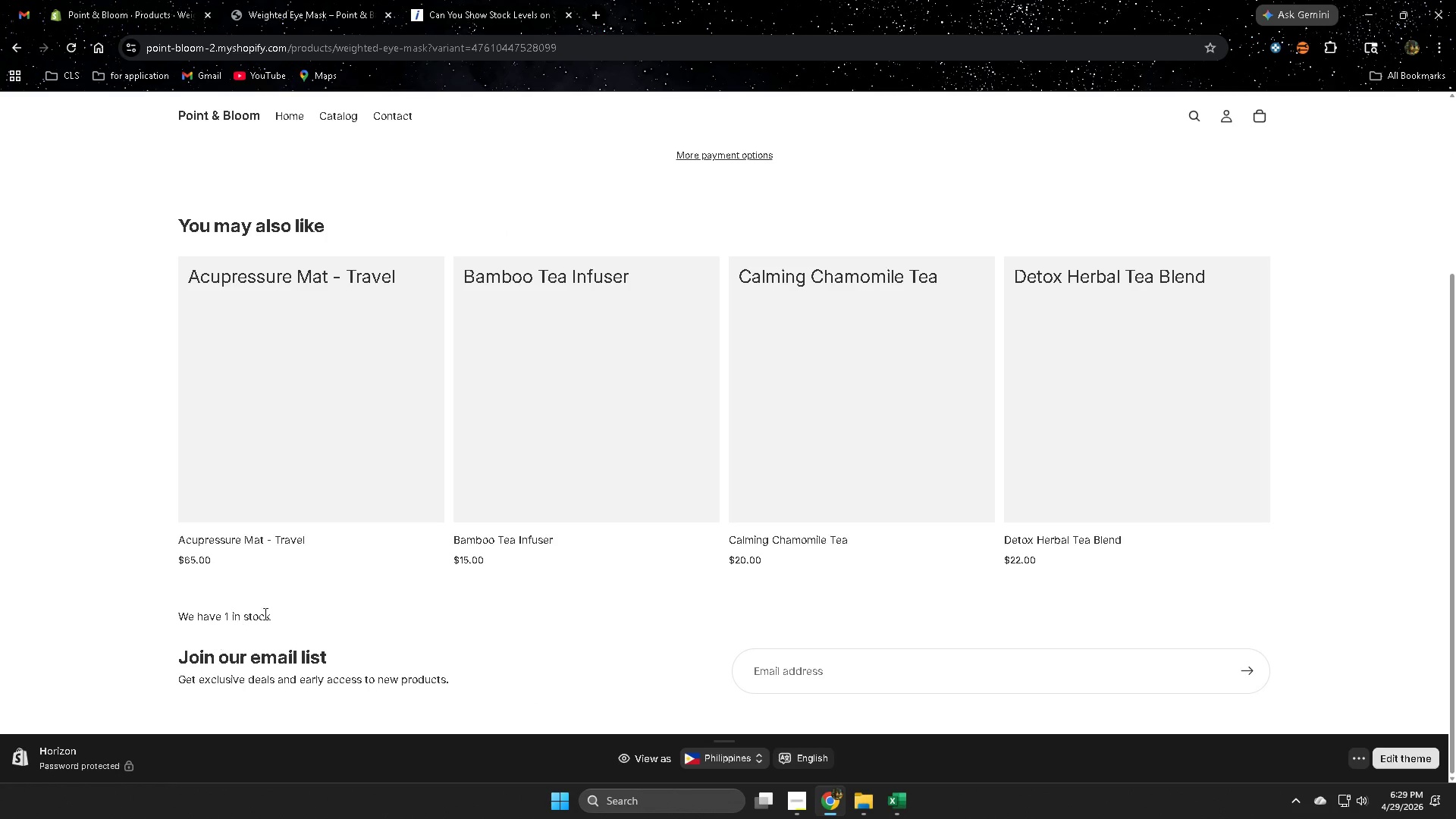 
left_click_drag(start_coordinate=[272, 610], to_coordinate=[149, 613])
 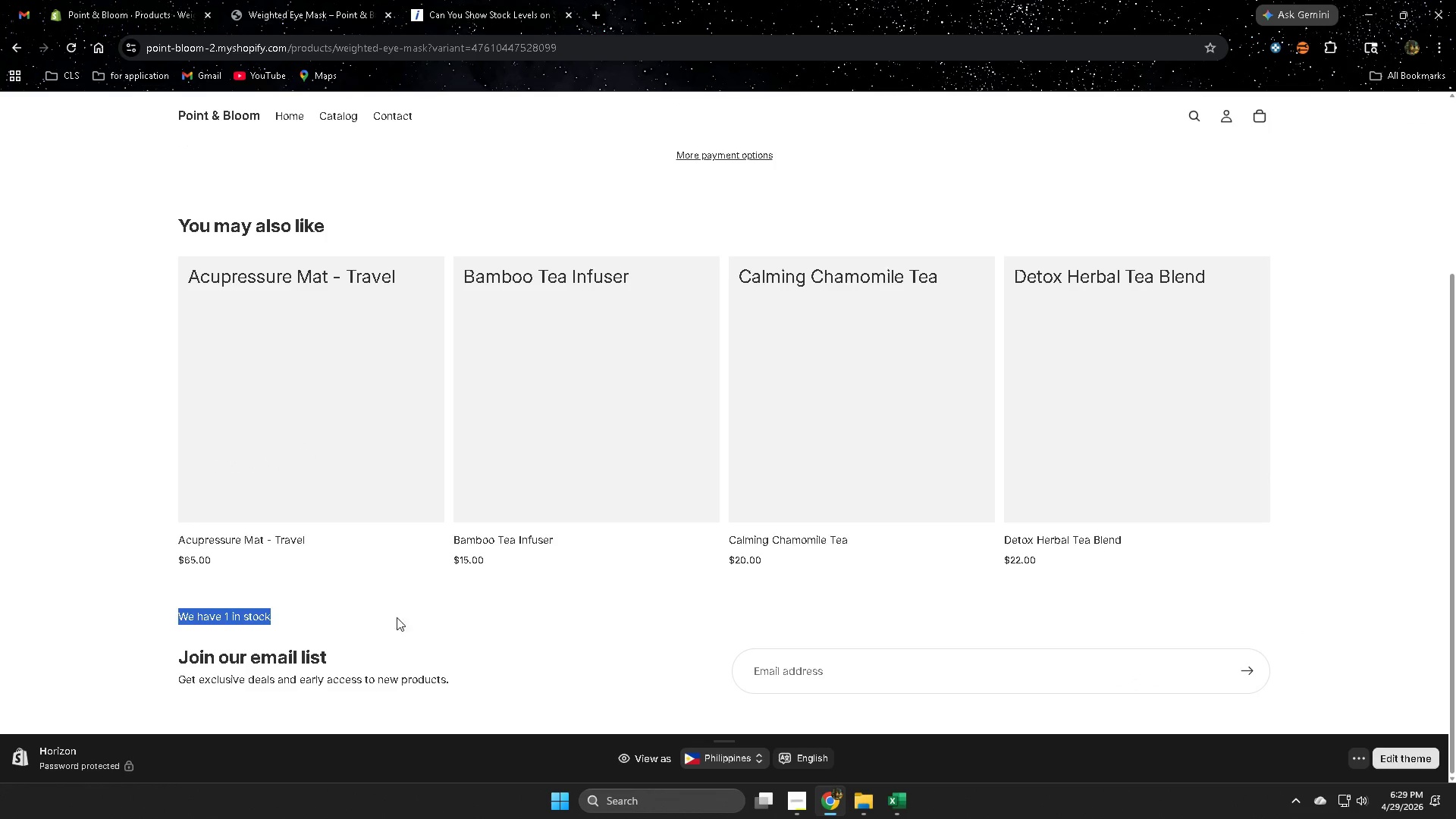 
scroll: coordinate [1307, 620], scroll_direction: up, amount: 9.0
 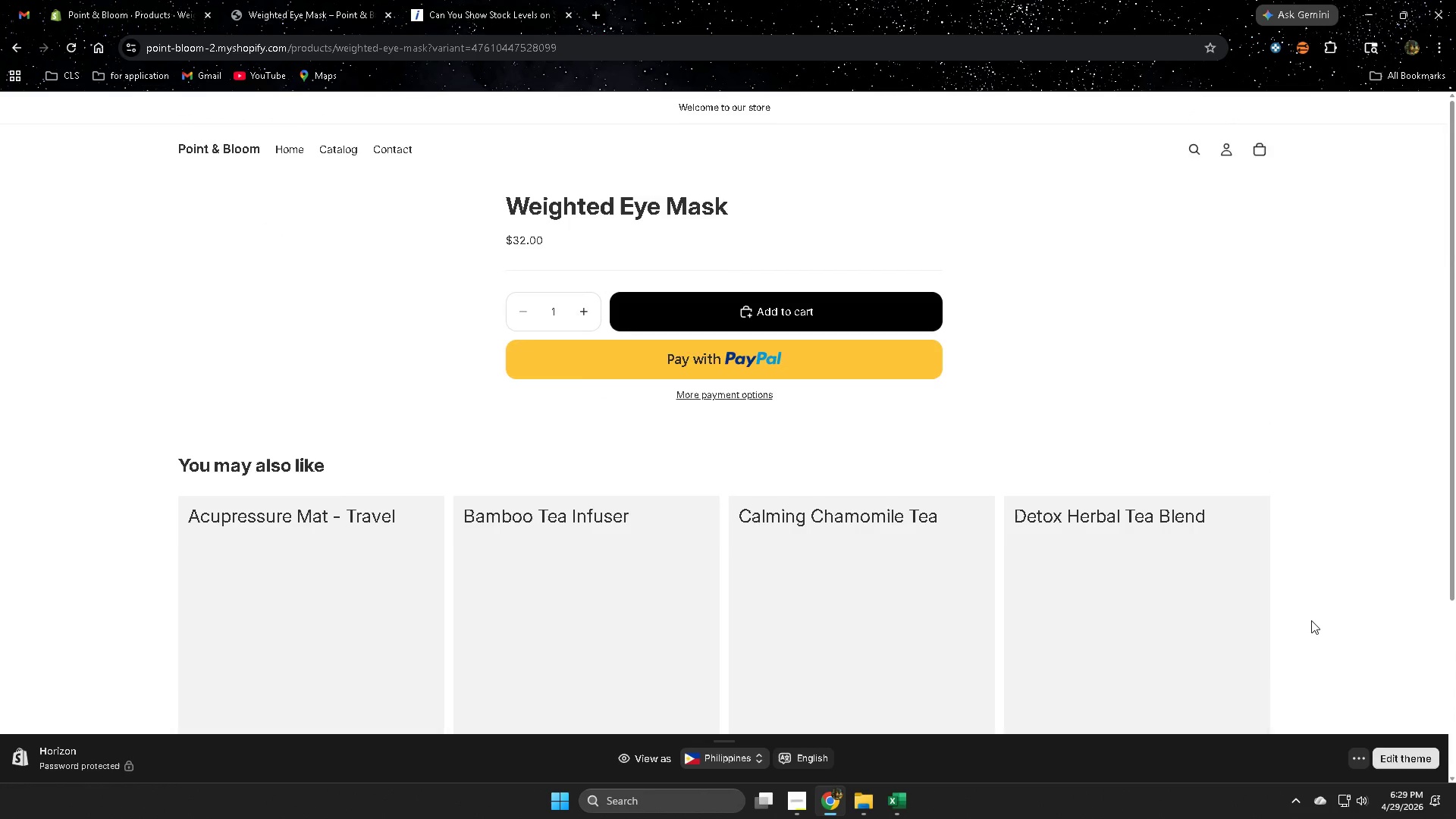 
scroll: coordinate [1311, 620], scroll_direction: down, amount: 5.0
 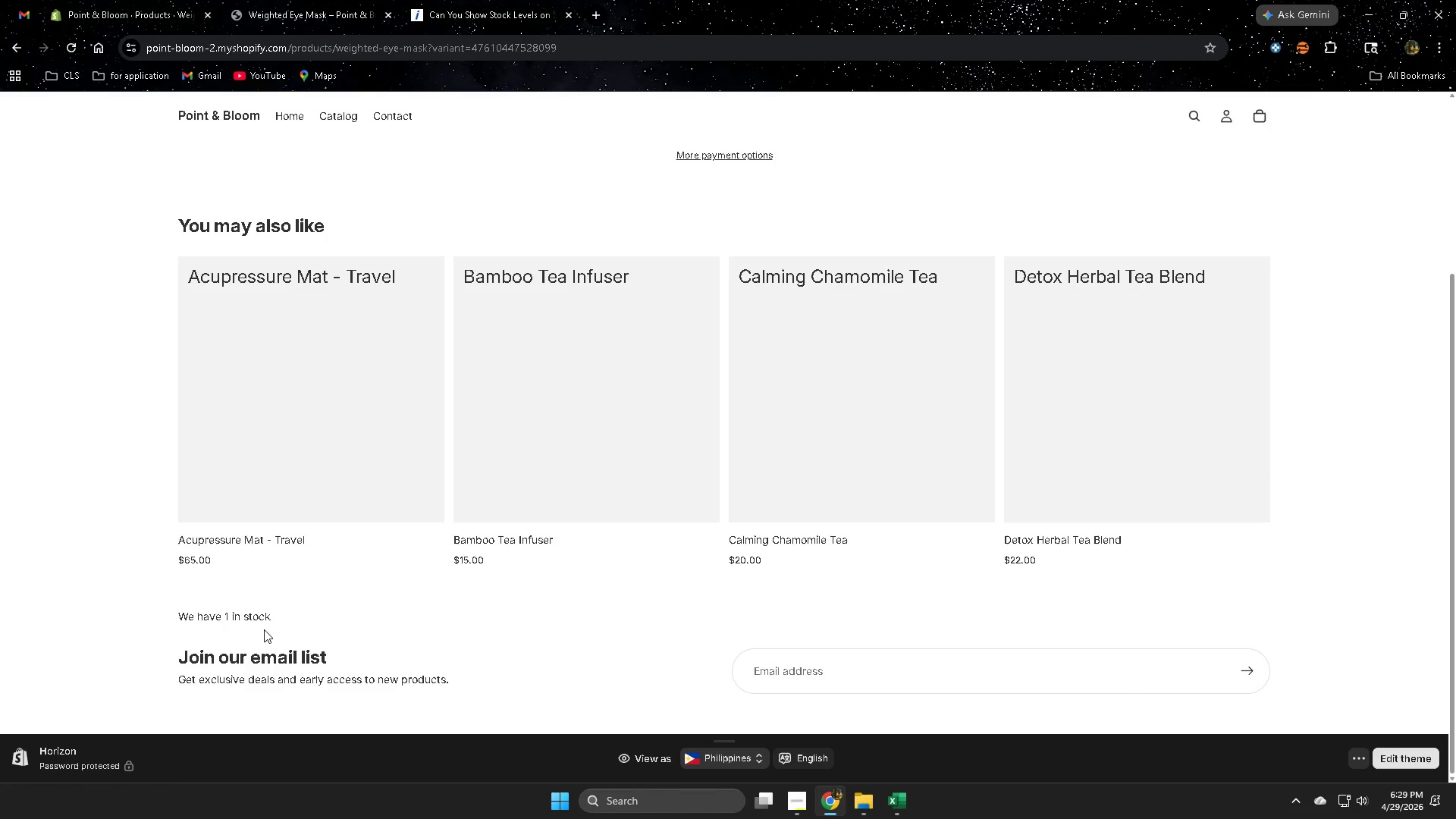 
left_click([274, 623])
 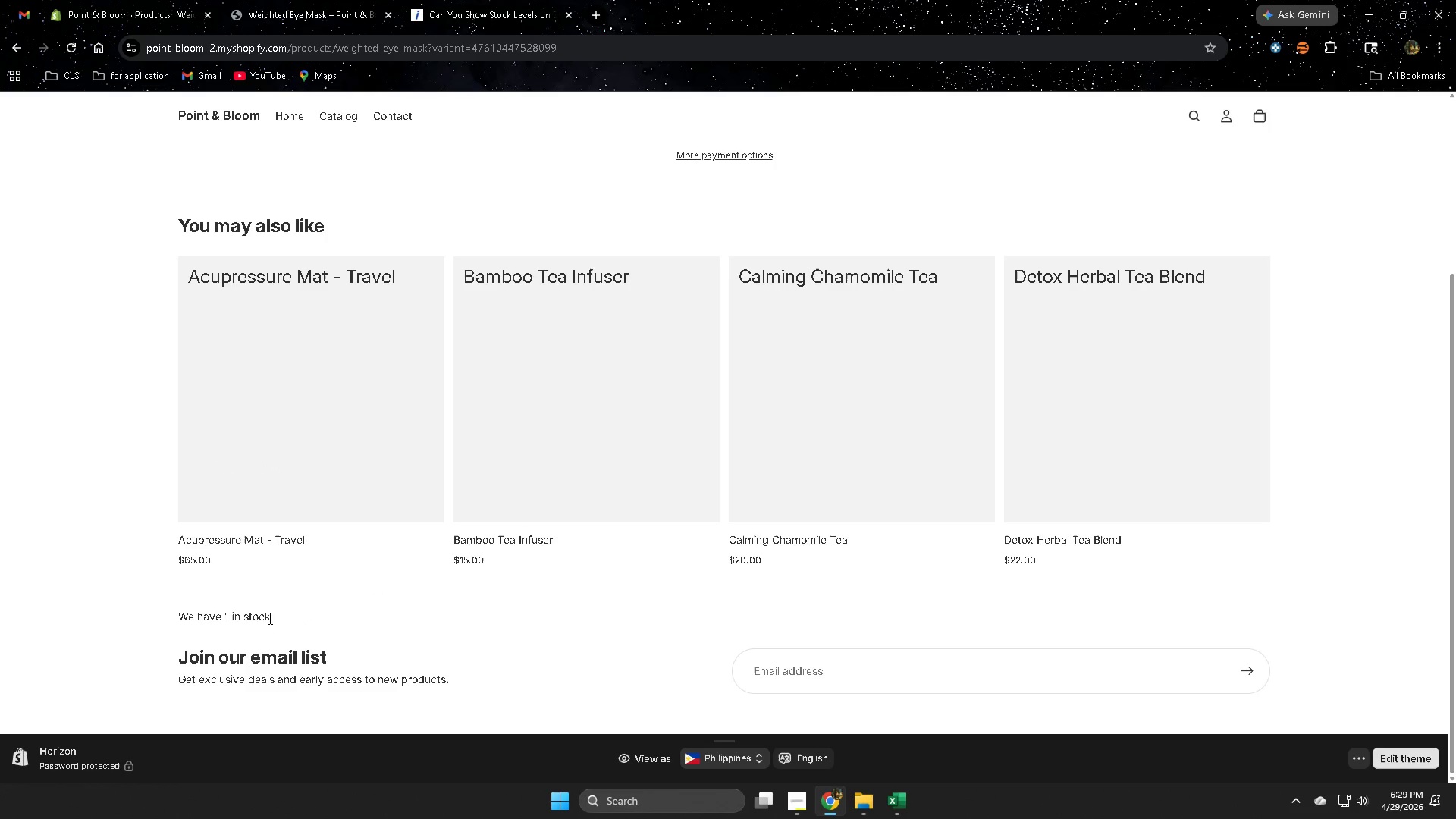 
left_click_drag(start_coordinate=[271, 615], to_coordinate=[160, 625])
 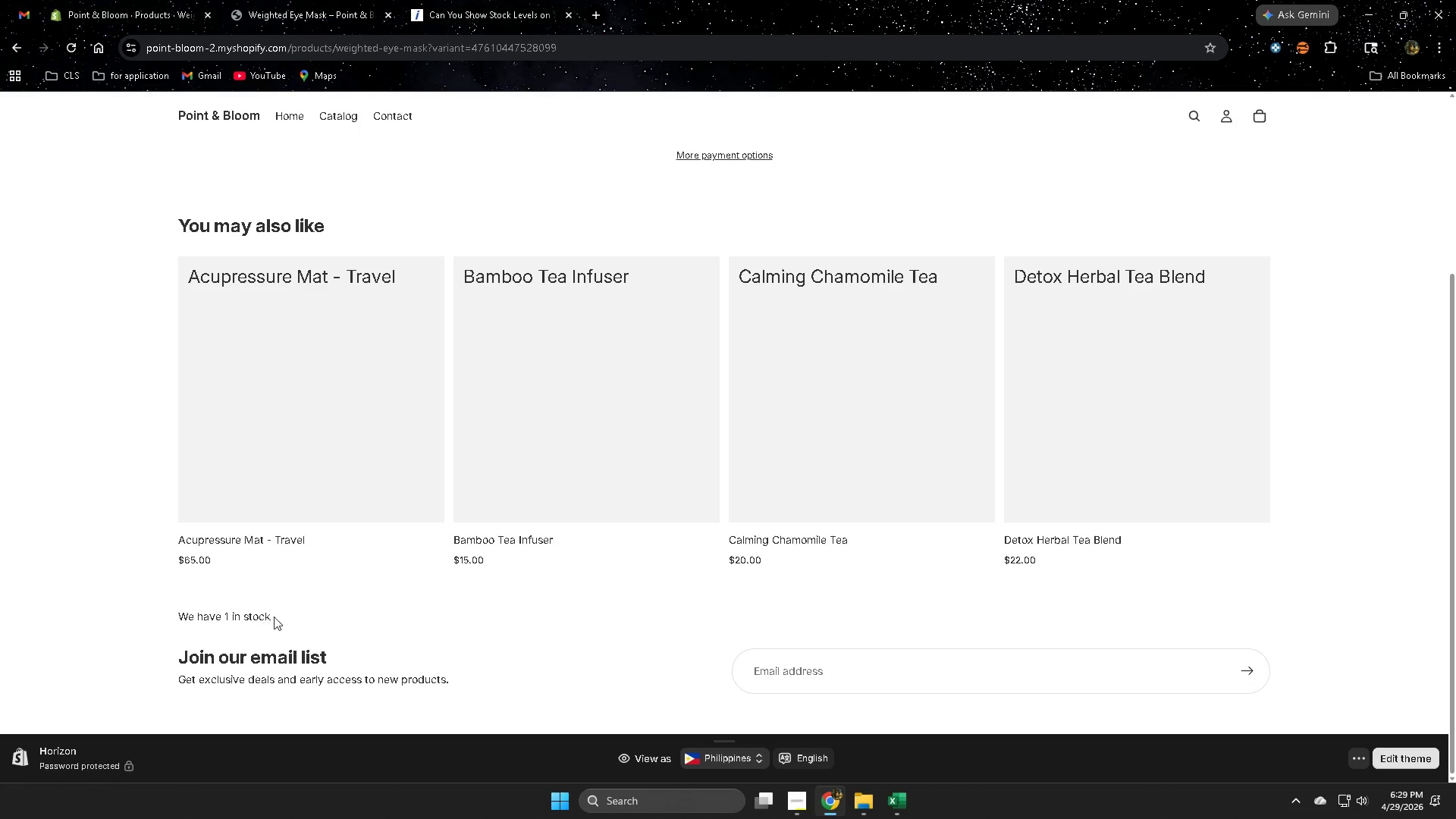 
scroll: coordinate [580, 648], scroll_direction: up, amount: 4.0
 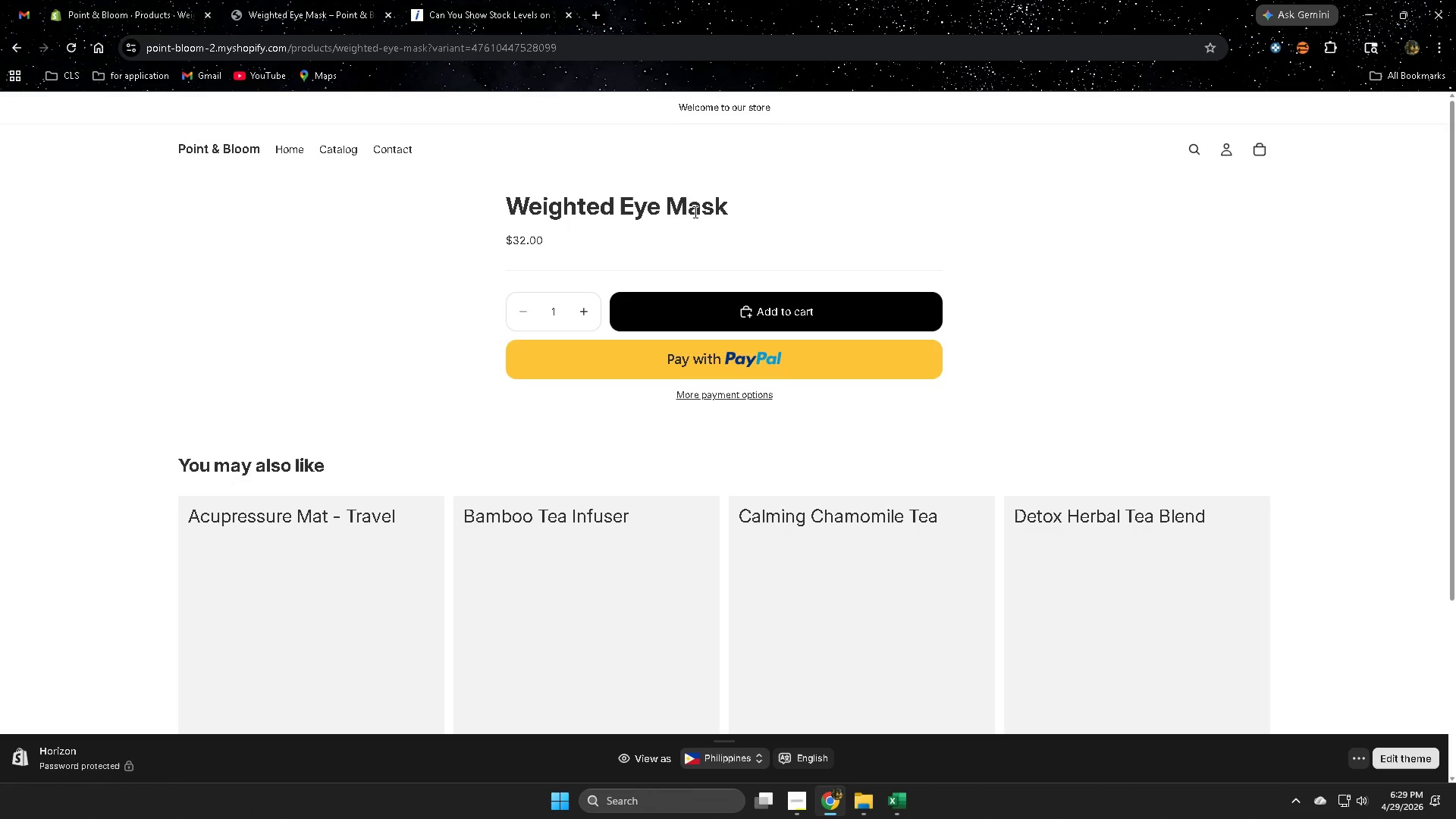 
left_click_drag(start_coordinate=[279, 615], to_coordinate=[197, 623])
 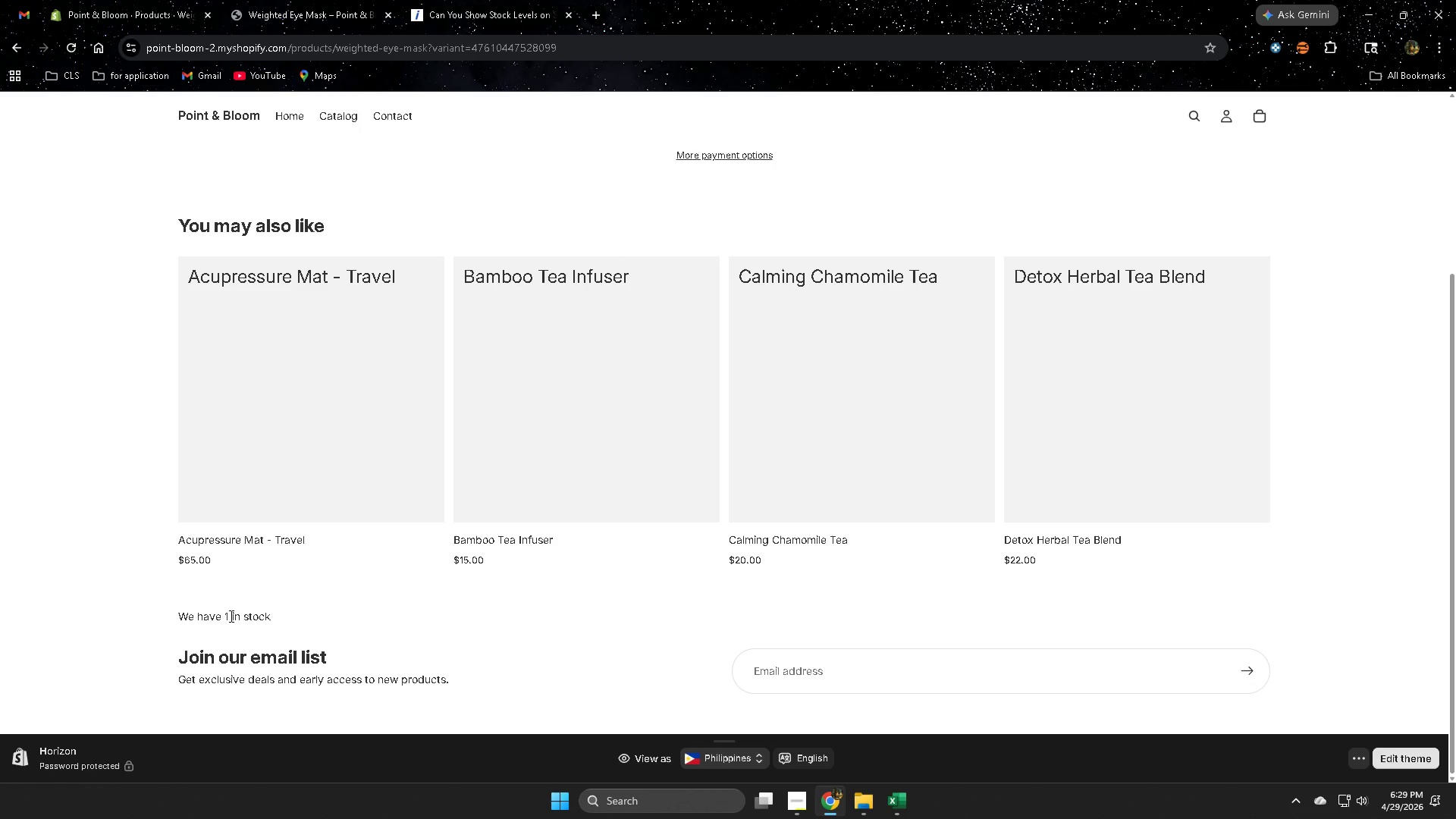 
scroll: coordinate [510, 499], scroll_direction: down, amount: 5.0
 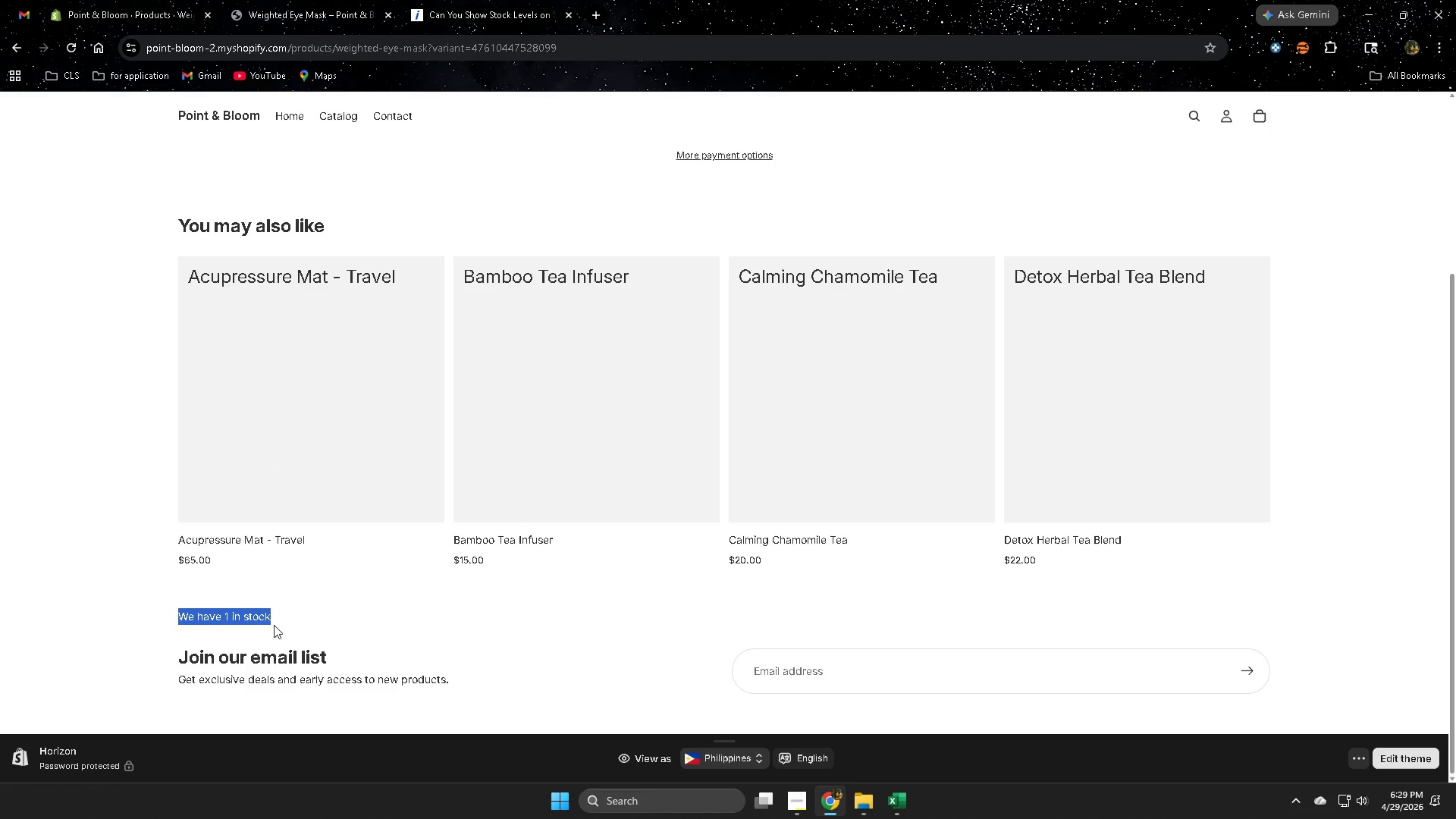 
wait(16.67)
 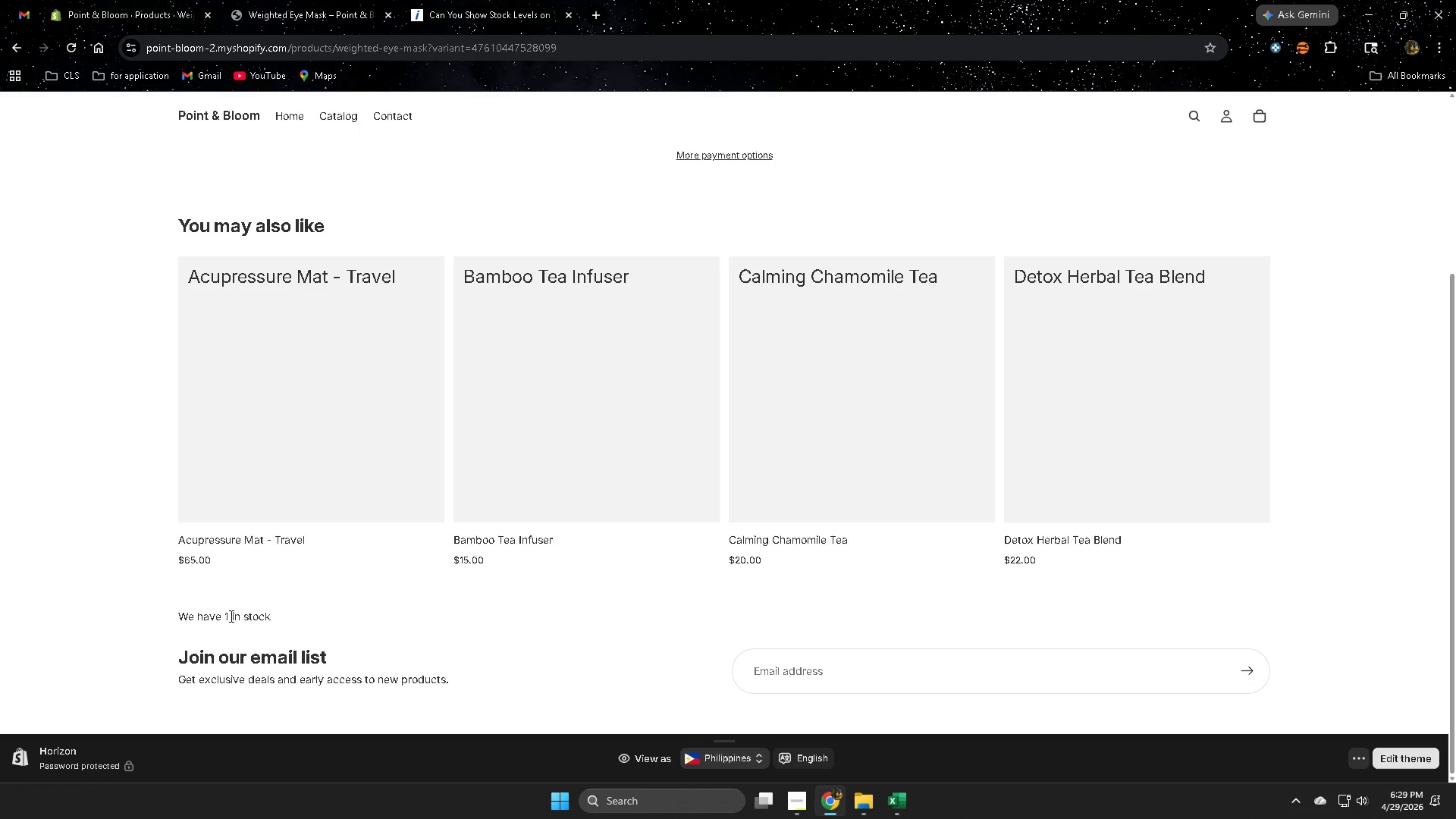 
left_click([567, 14])
 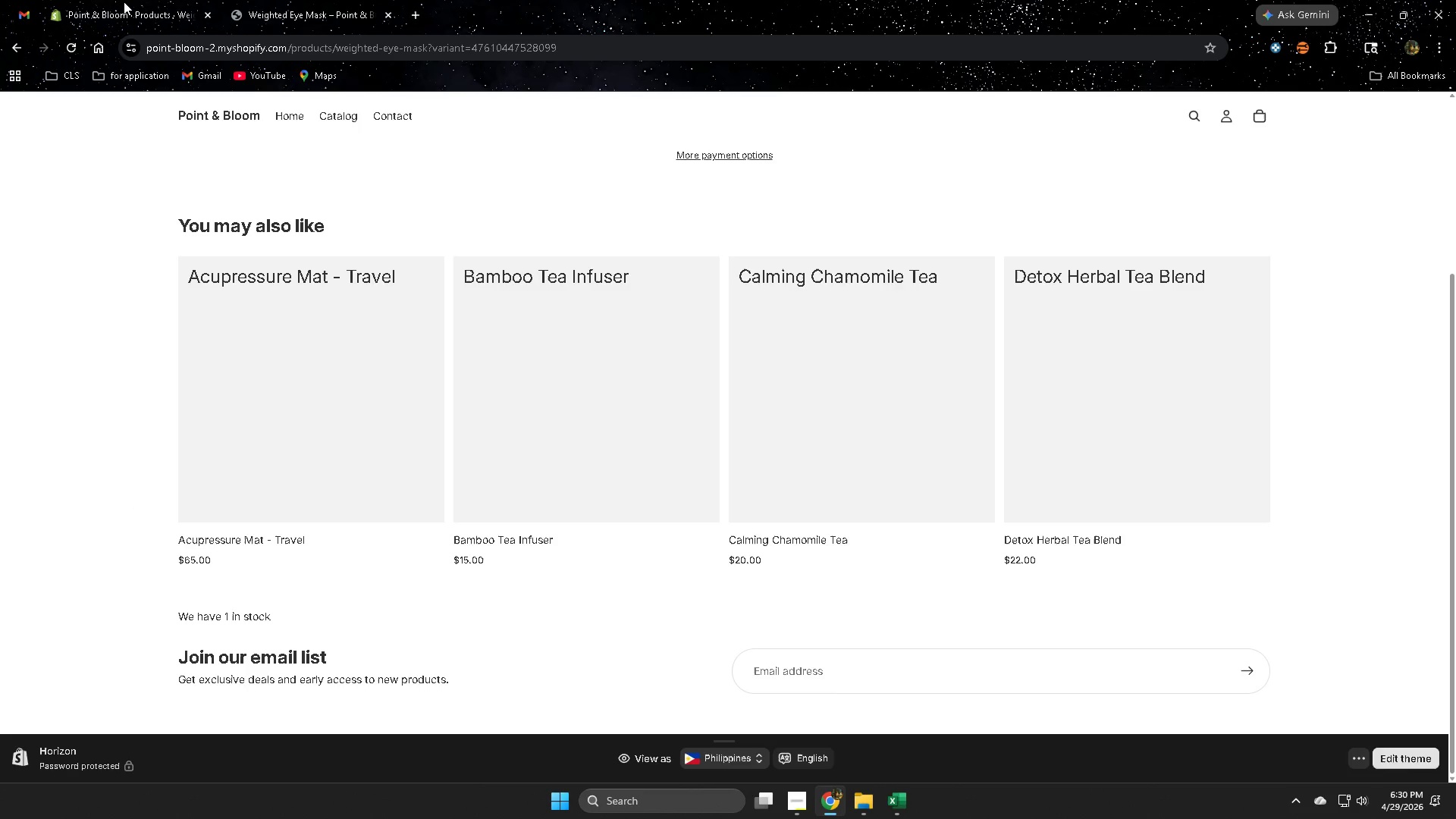 
left_click([124, 2])
 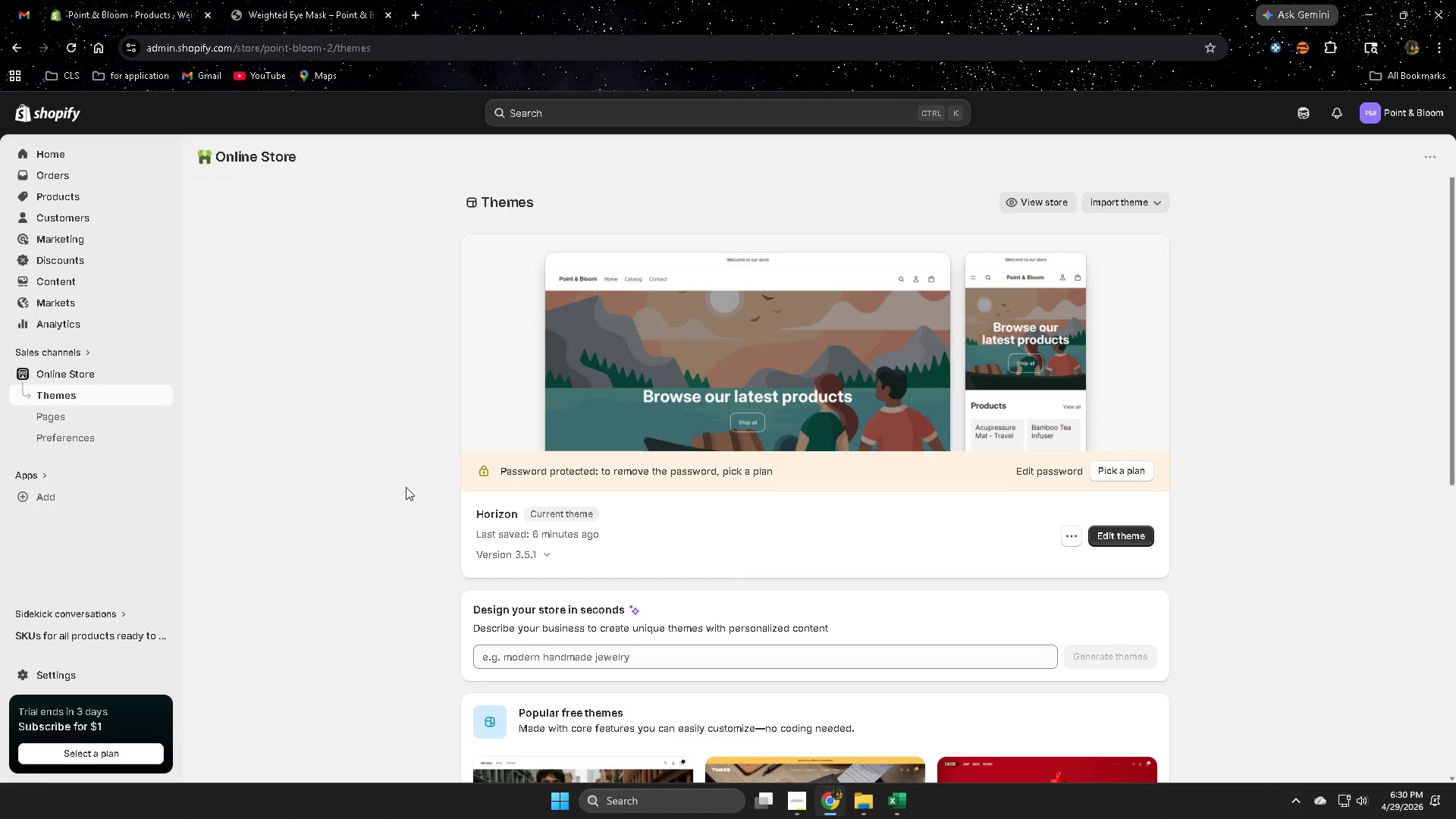 
left_click_drag(start_coordinate=[803, 802], to_coordinate=[802, 811])
 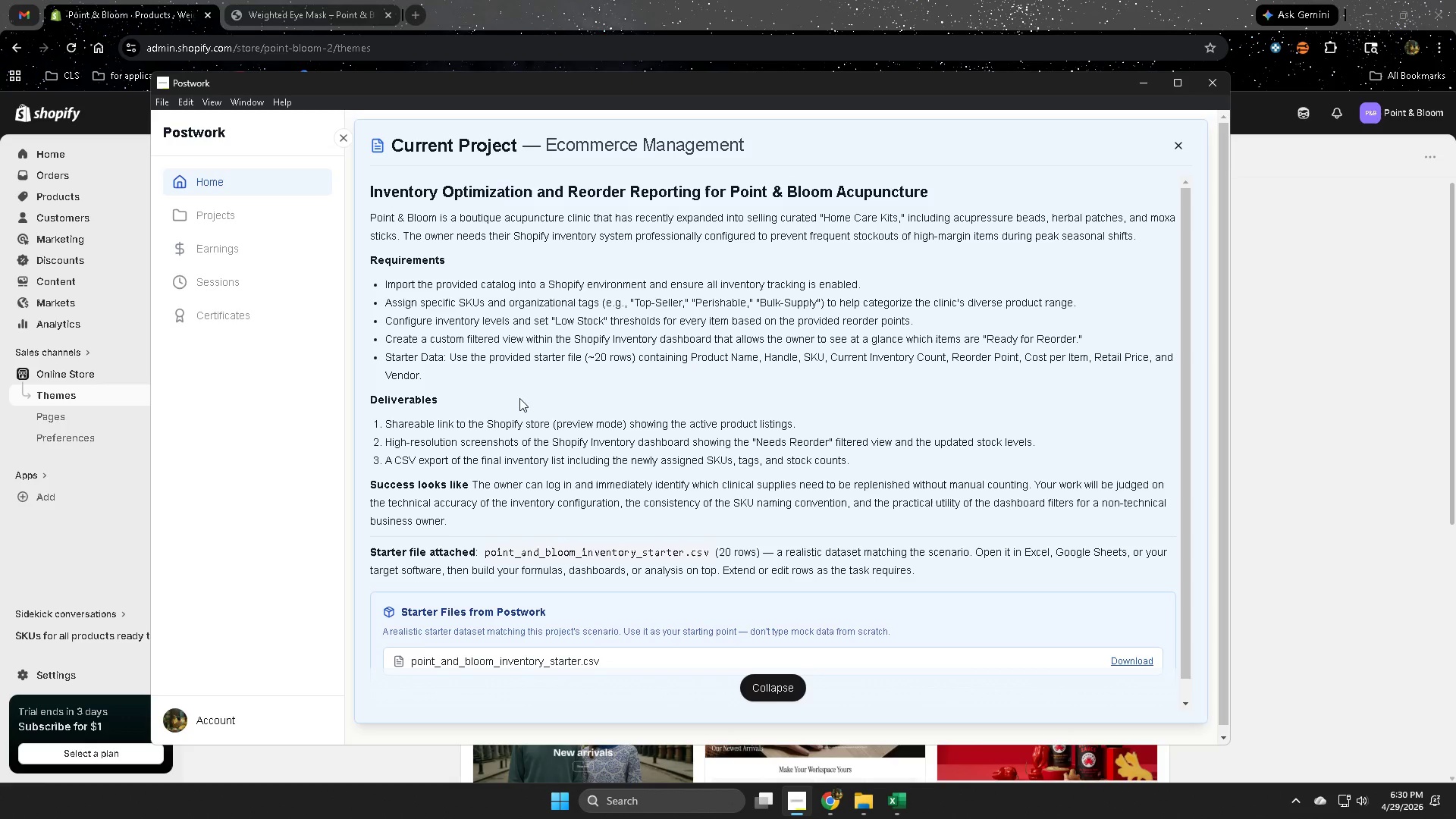 
scroll: coordinate [459, 469], scroll_direction: down, amount: 1.0